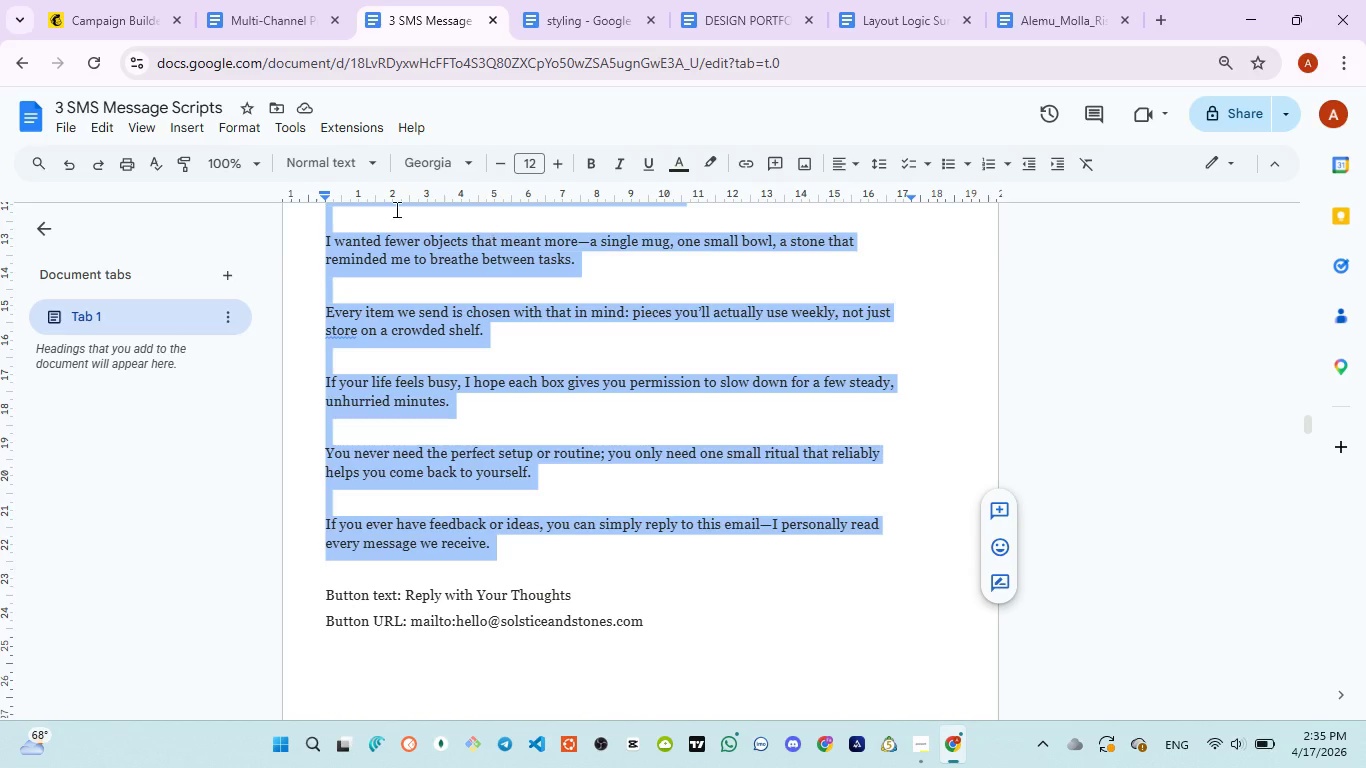 
wait(5.02)
 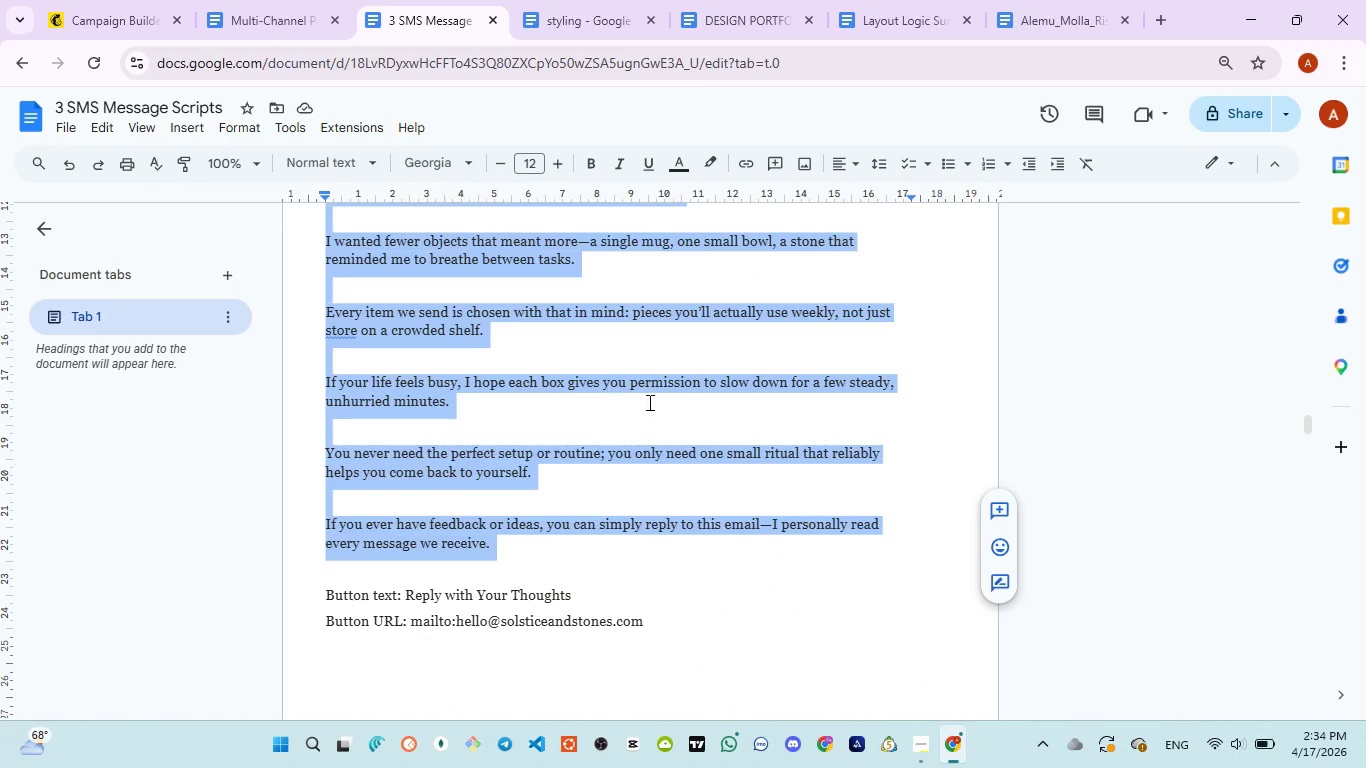 
left_click([107, 34])
 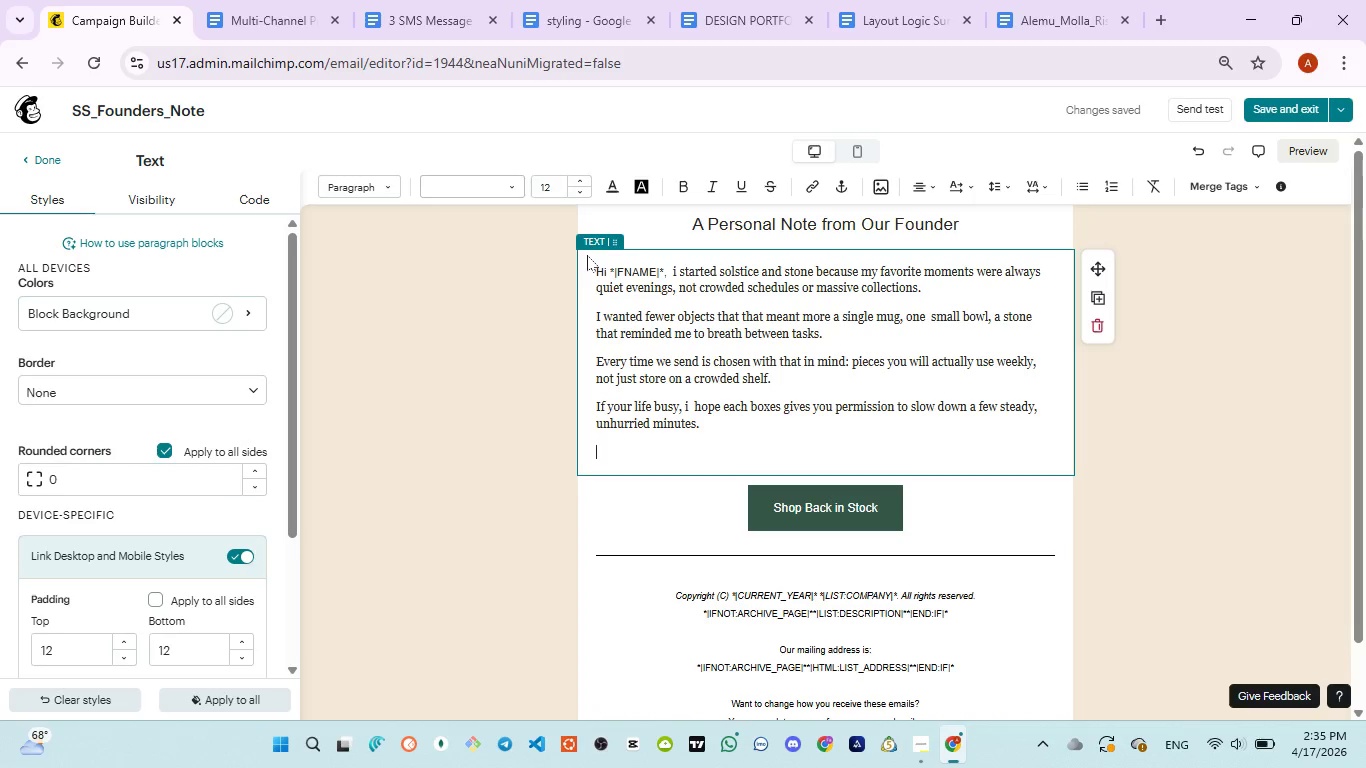 
type(ou)
key(Backspace)
key(Backspace)
type(You never need the perfect set up)
 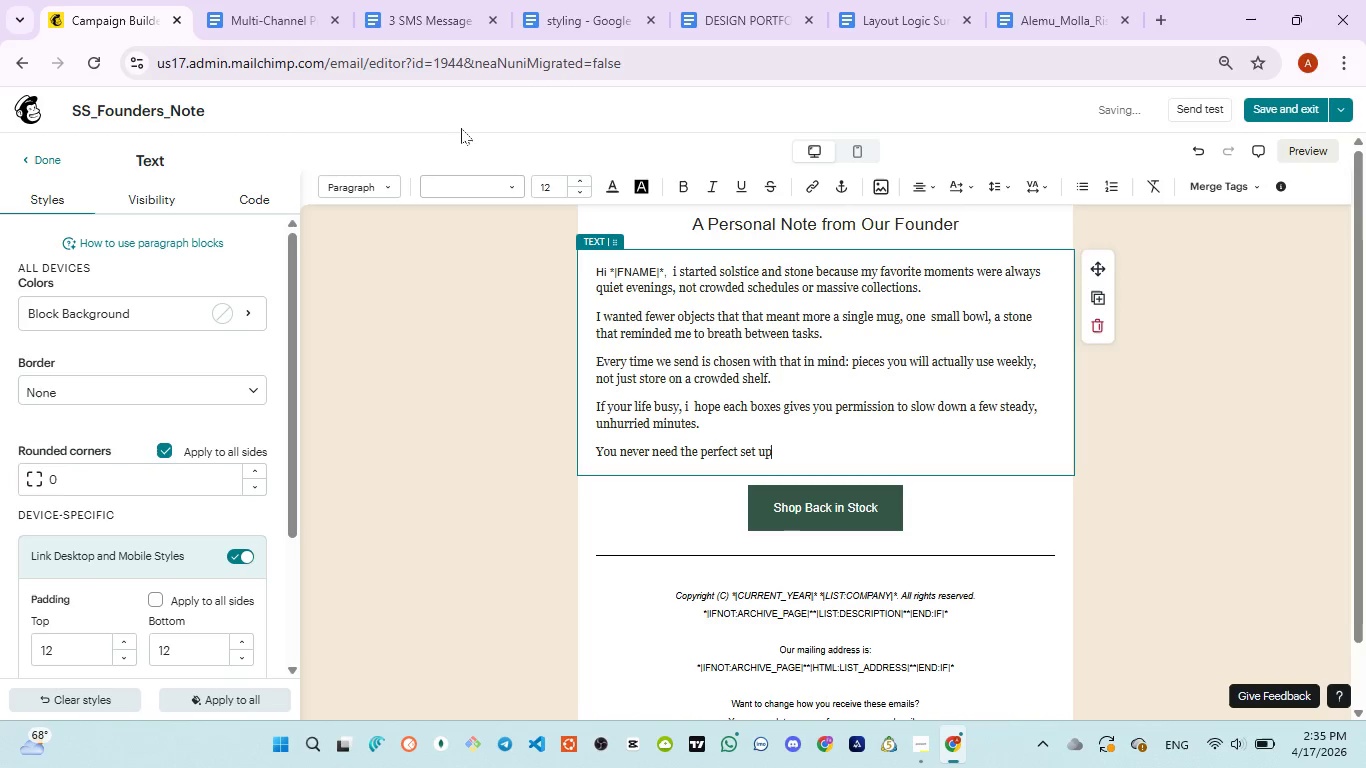 
left_click([413, 8])
 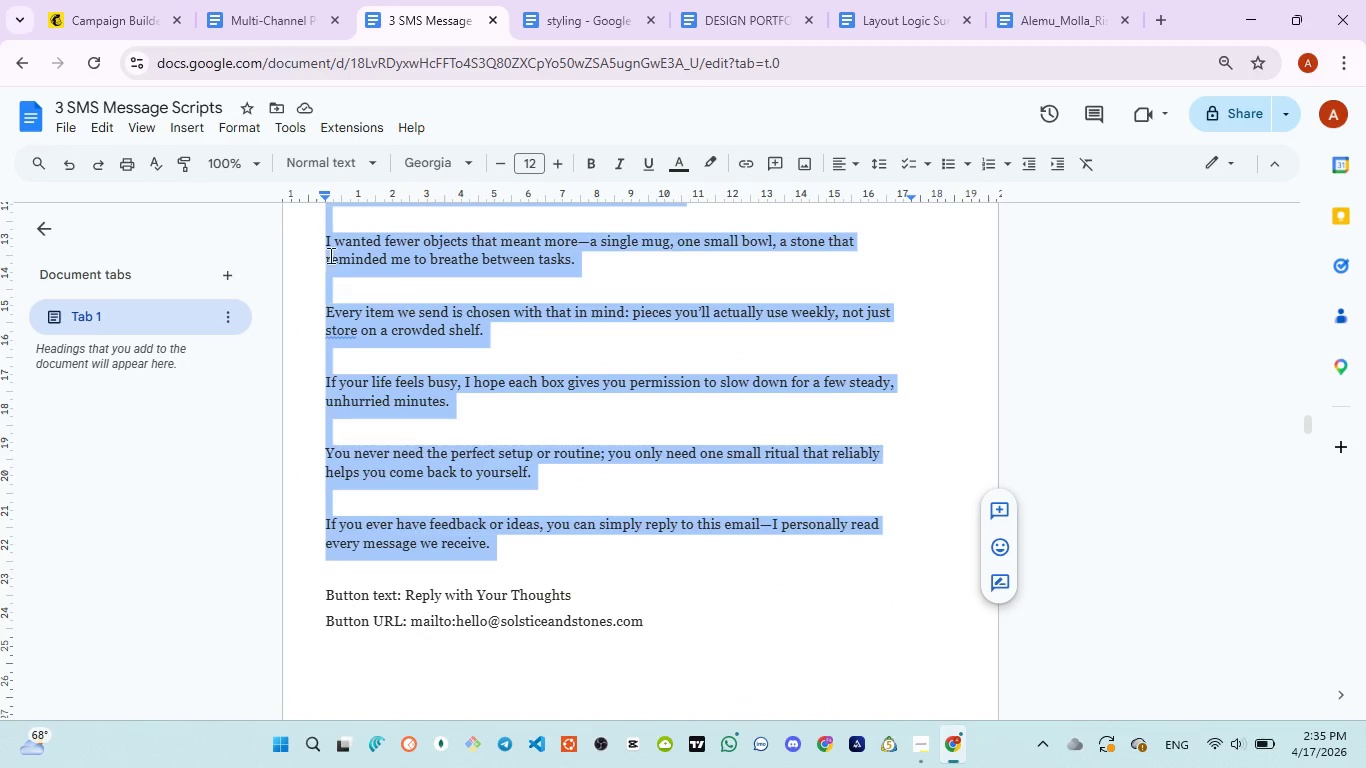 
left_click([90, 30])
 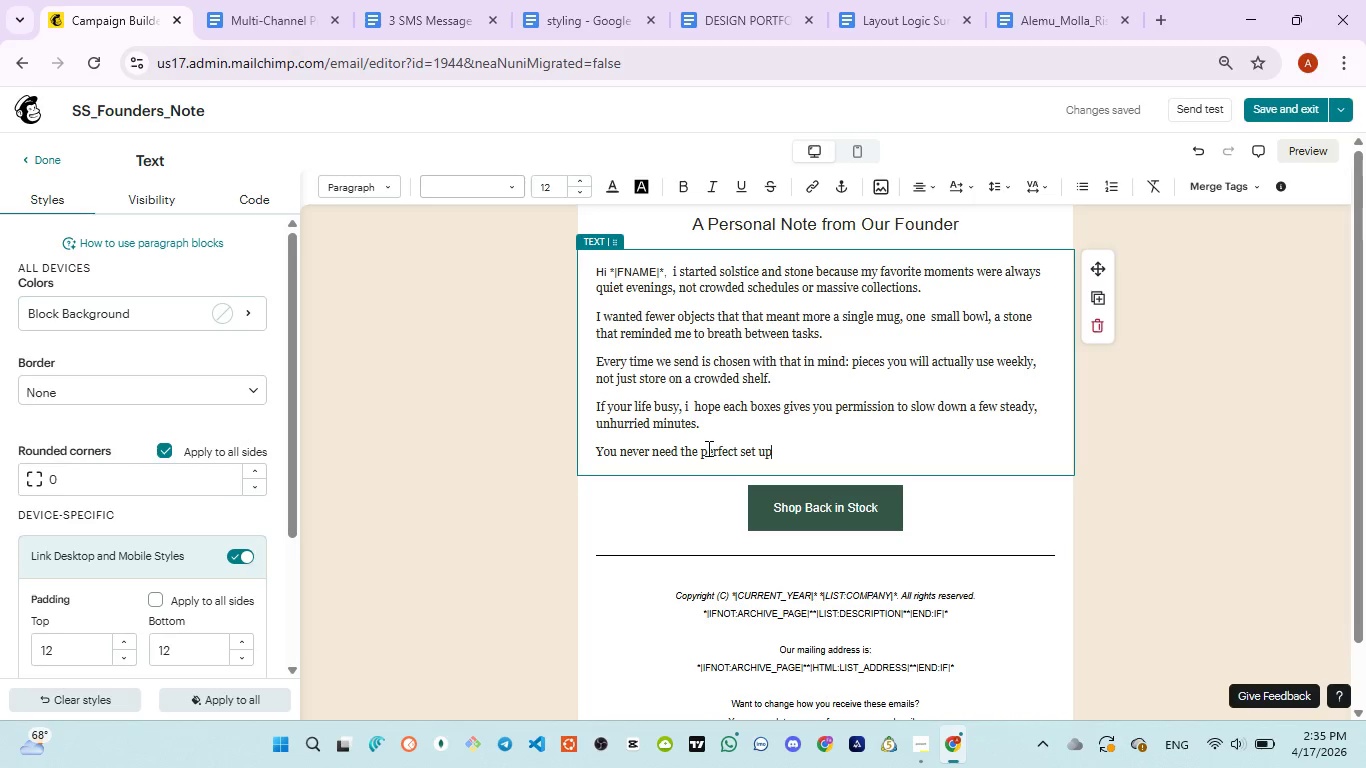 
key(ArrowLeft)
 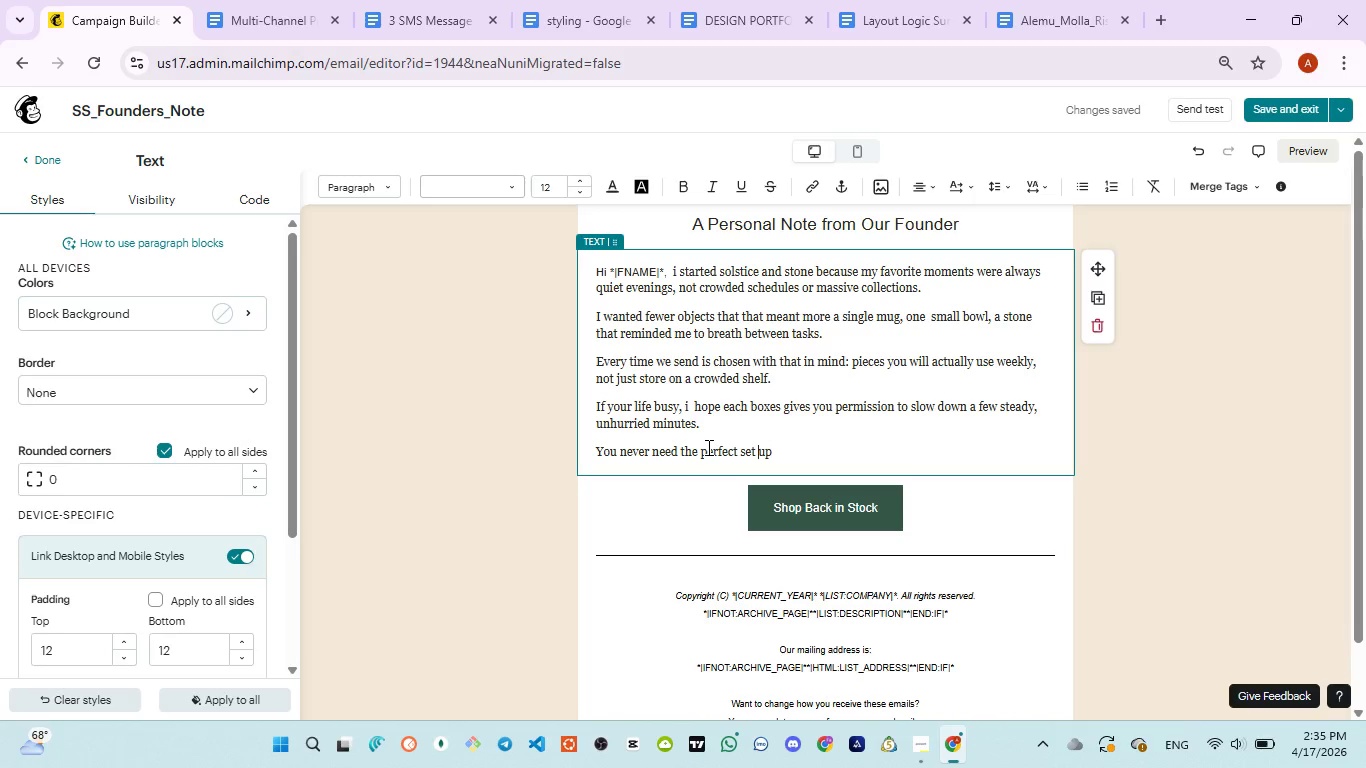 
key(ArrowLeft)
 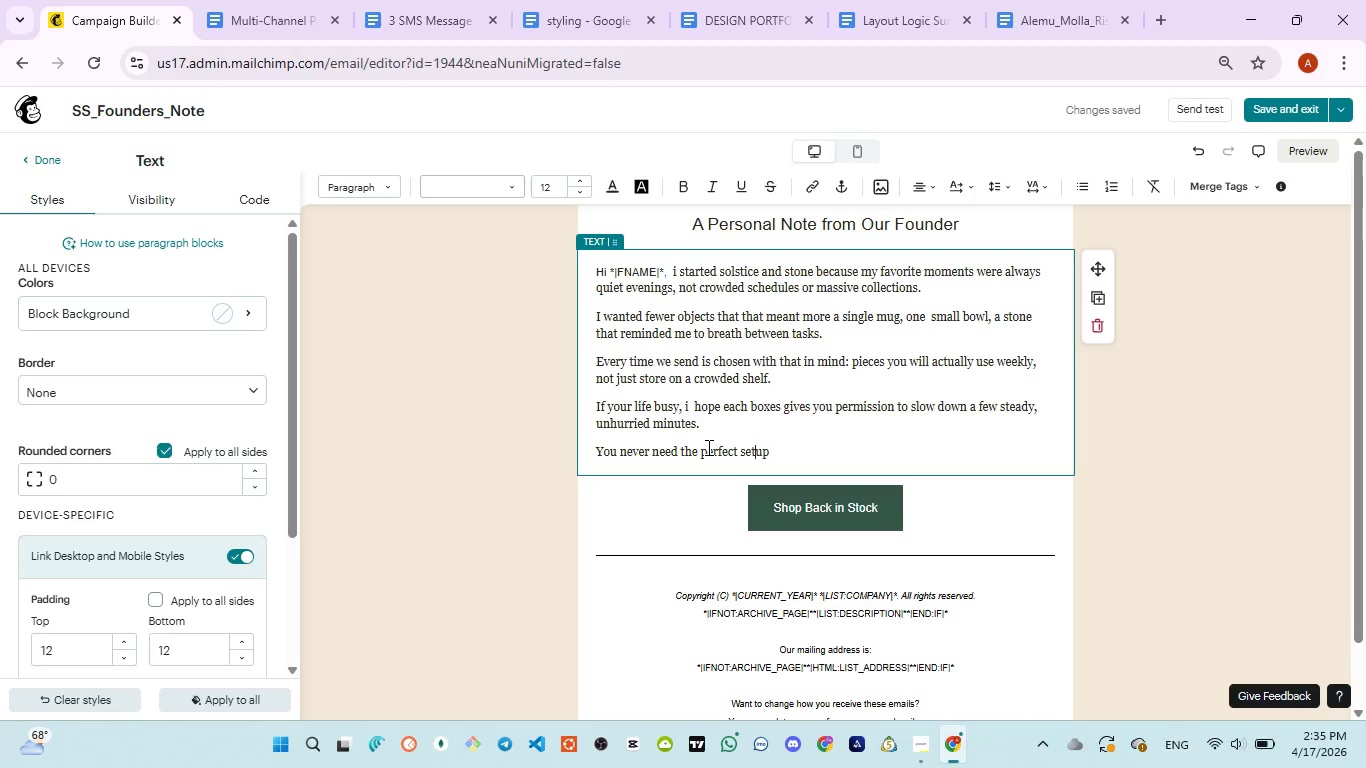 
key(Backspace)
 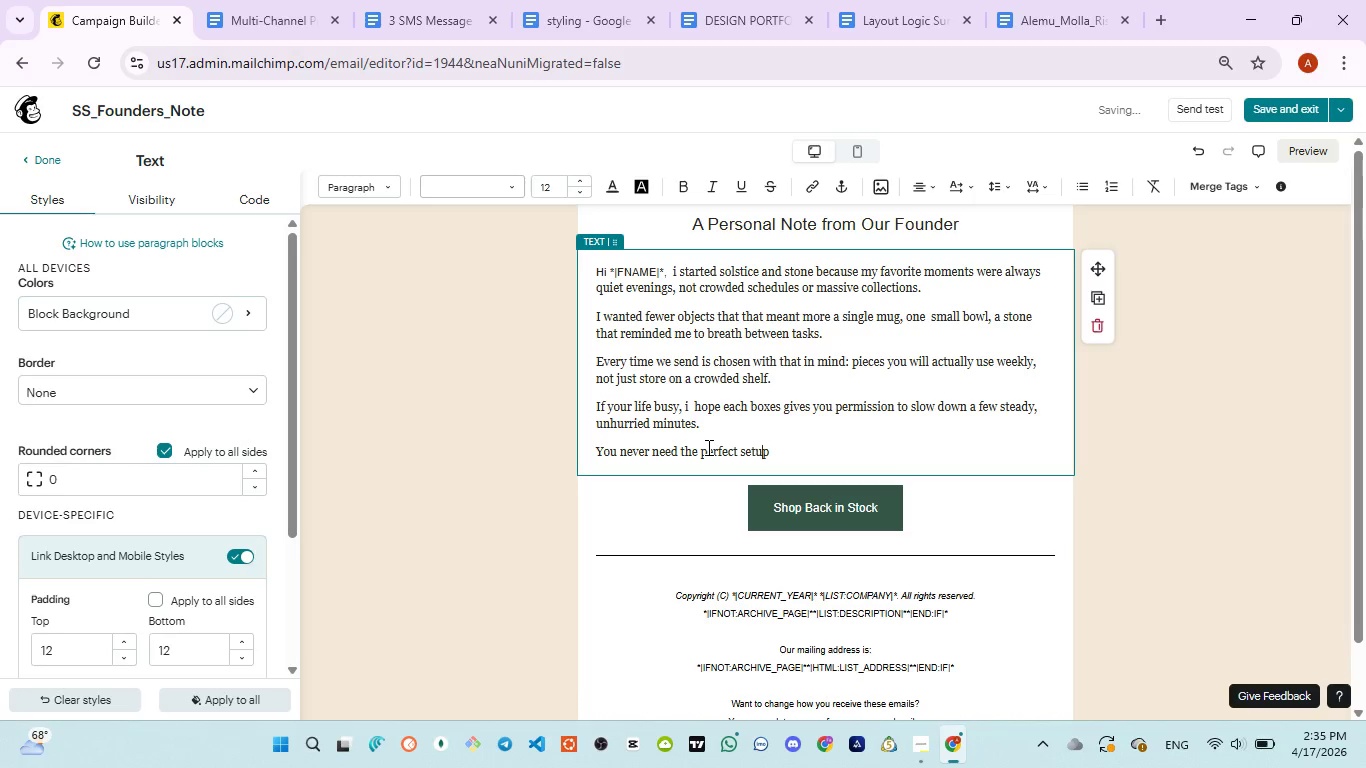 
key(ArrowRight)
 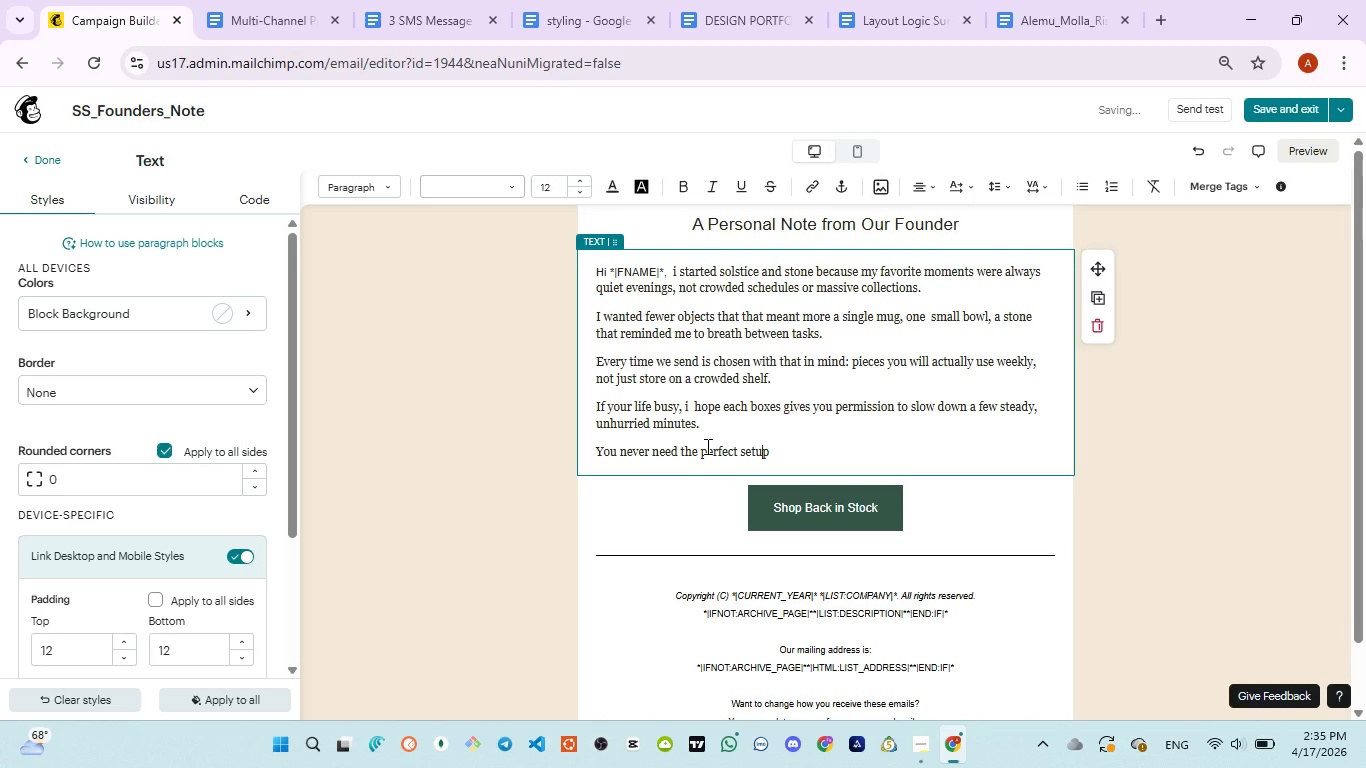 
type(, or routine )
 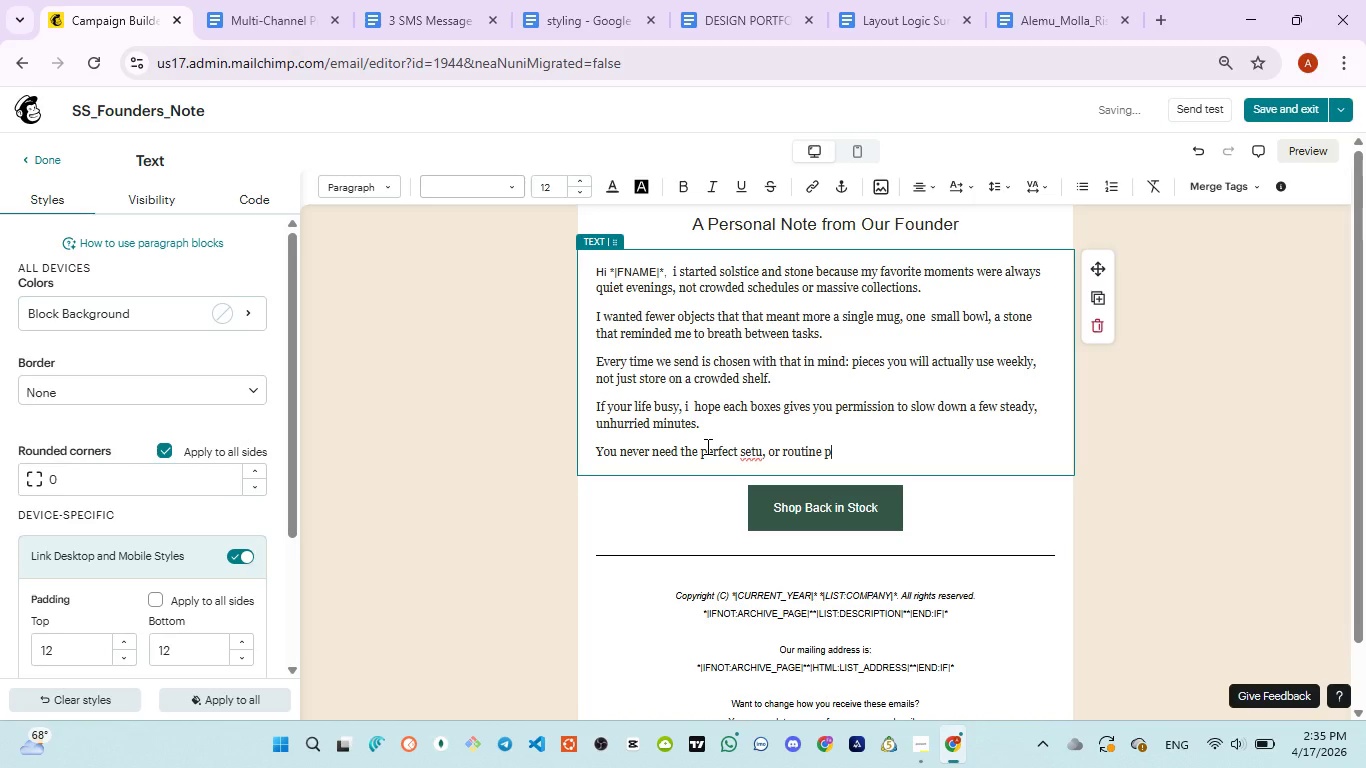 
key(ArrowRight)
 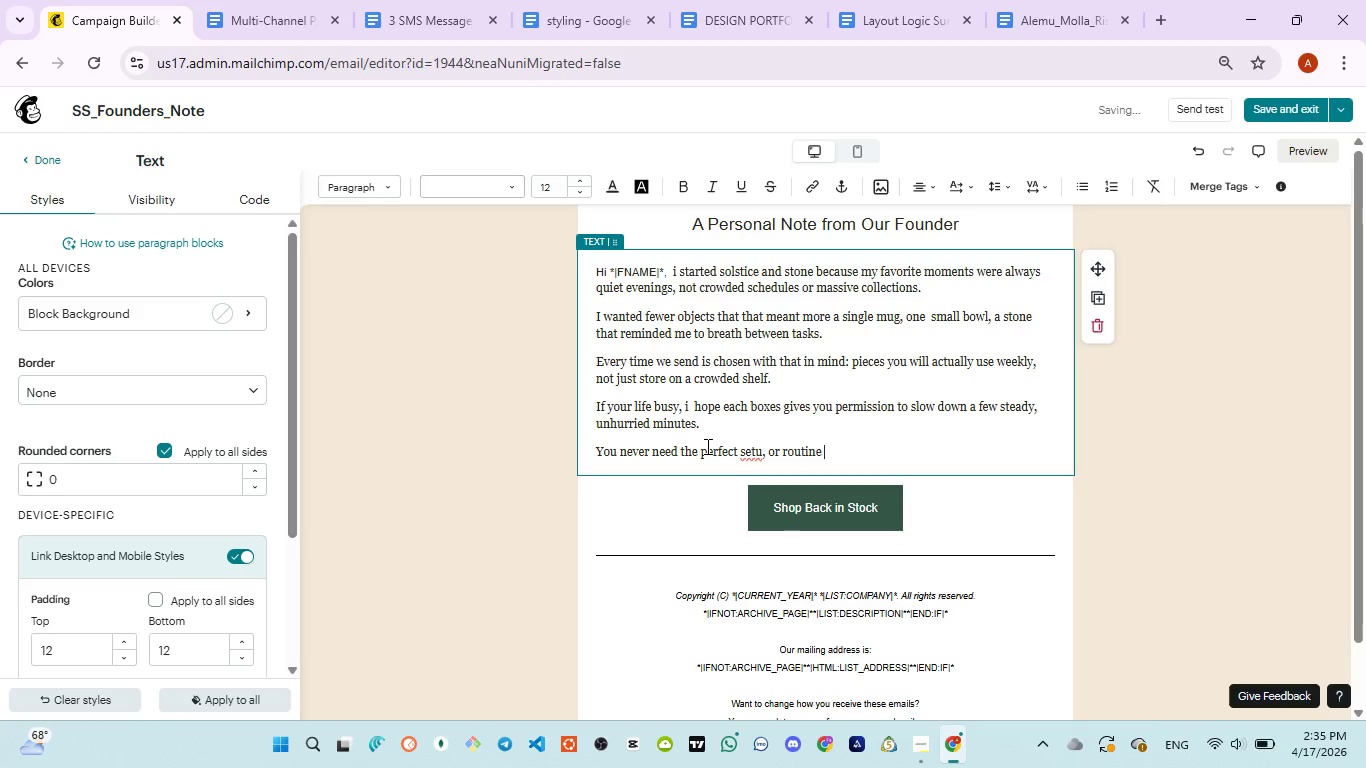 
key(Backspace)
 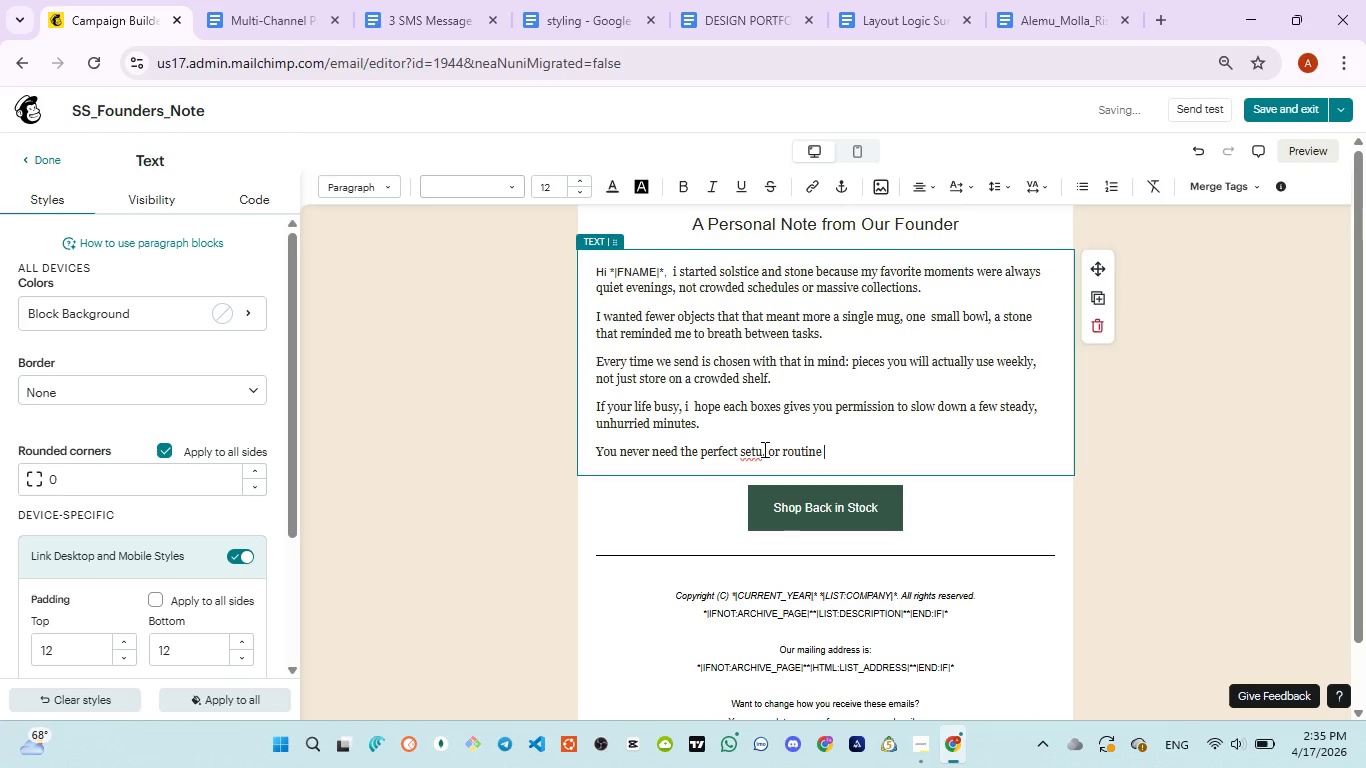 
left_click([763, 449])
 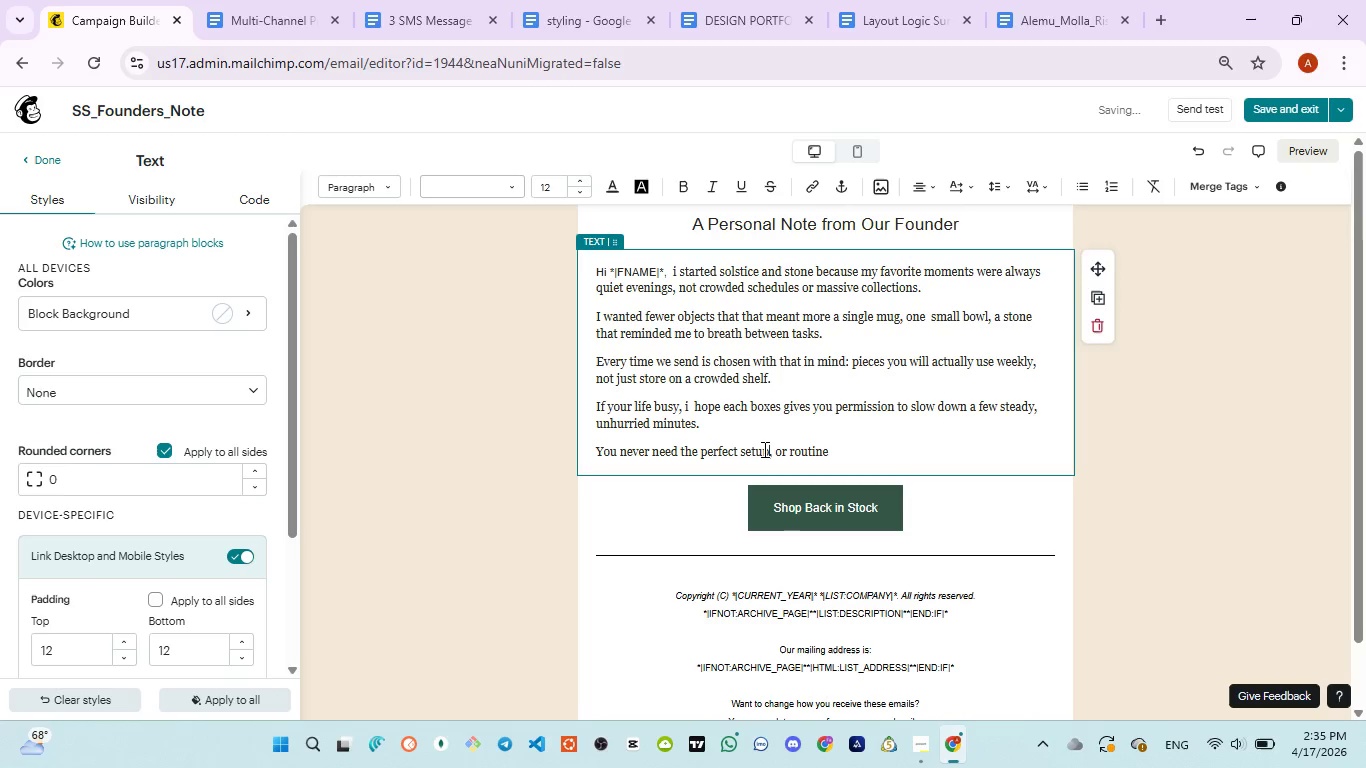 
key(P)
 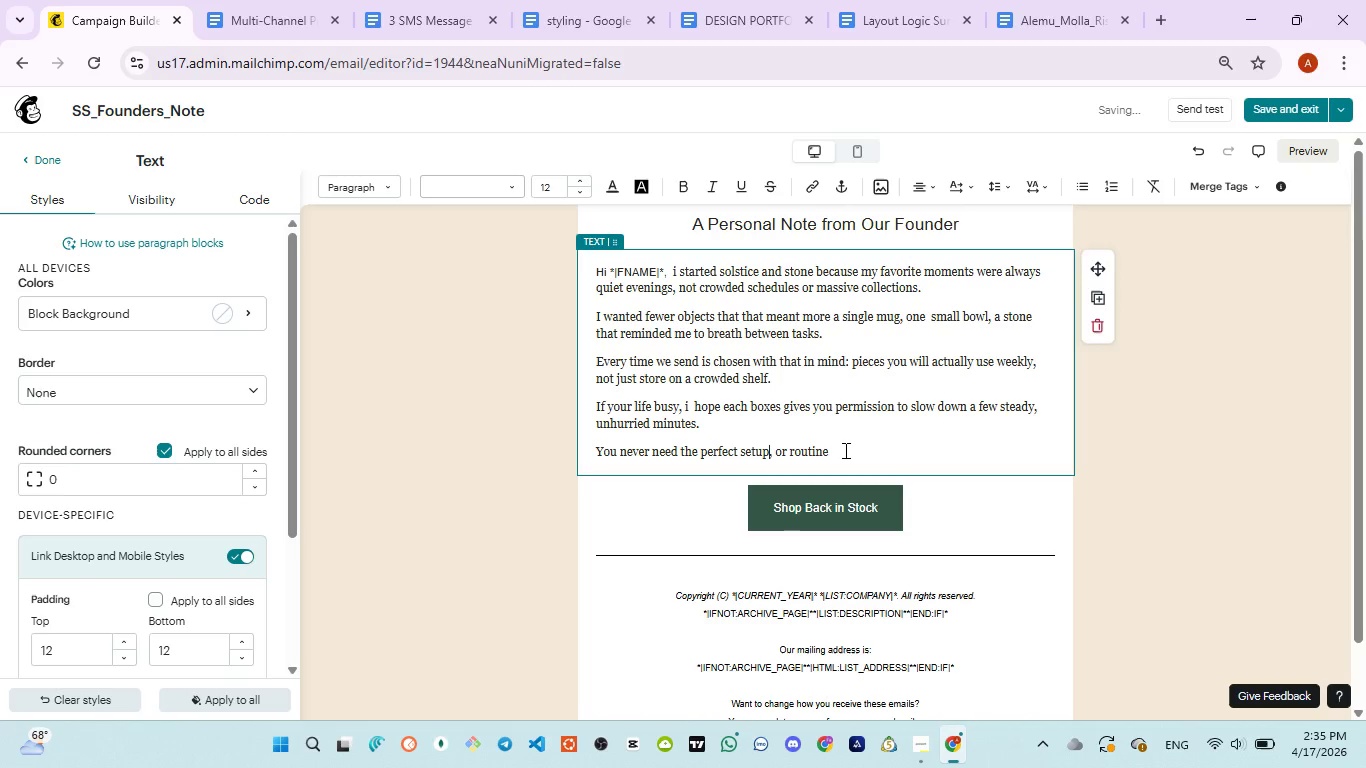 
left_click([844, 450])
 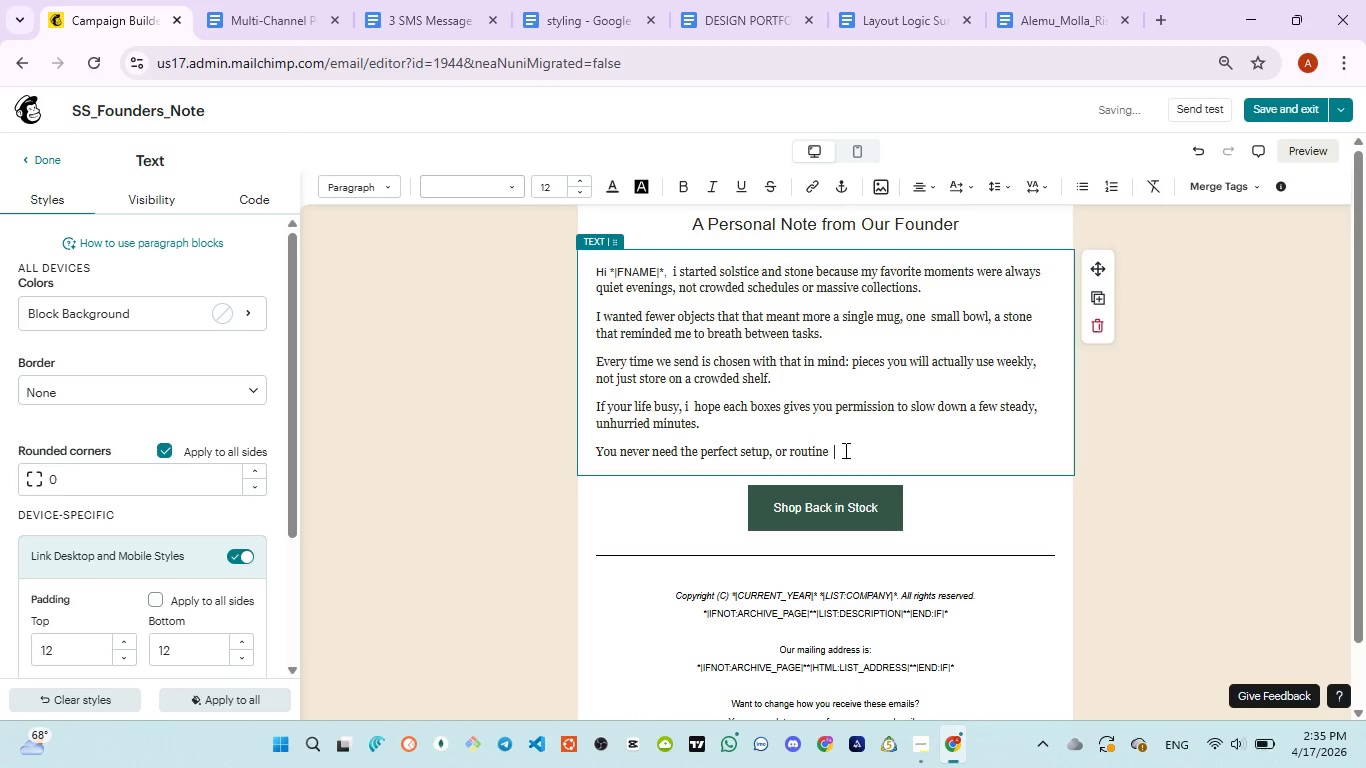 
key(ArrowLeft)
 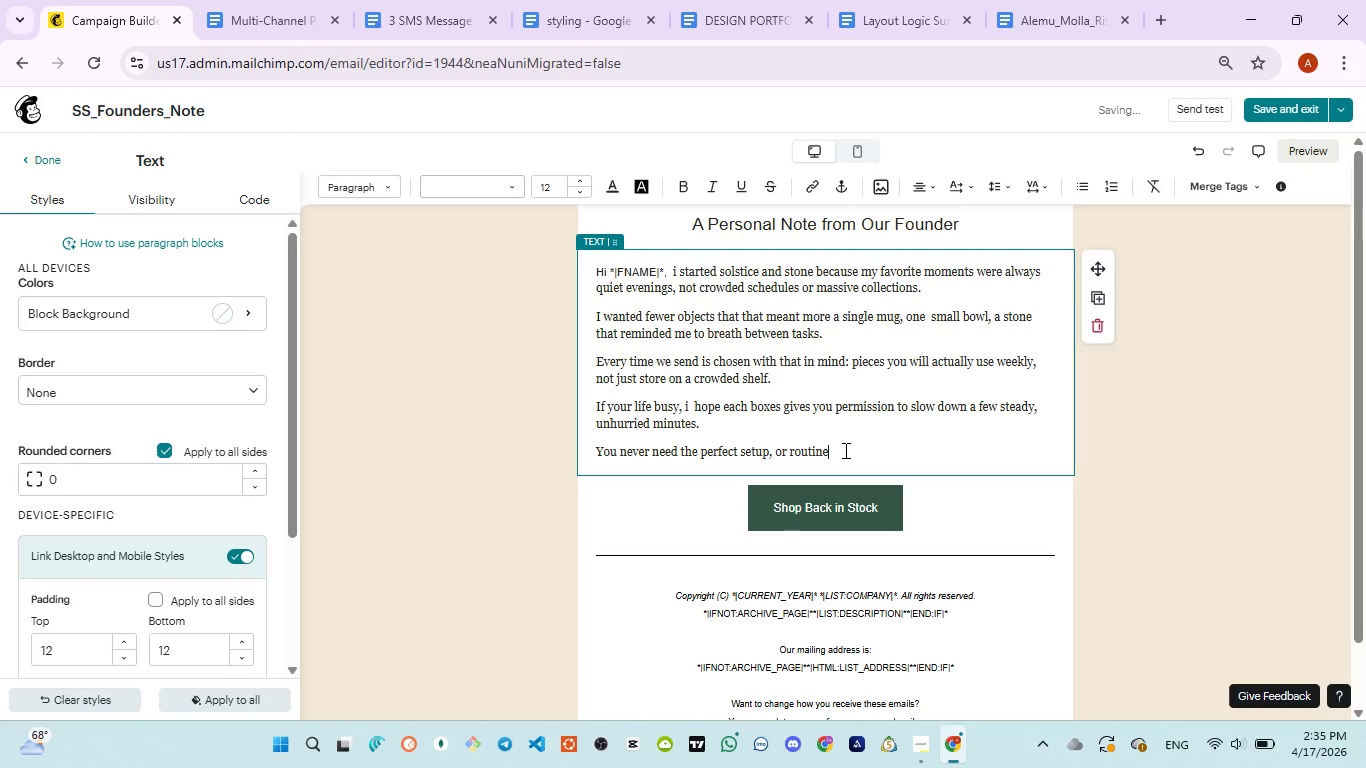 
key(ArrowLeft)
 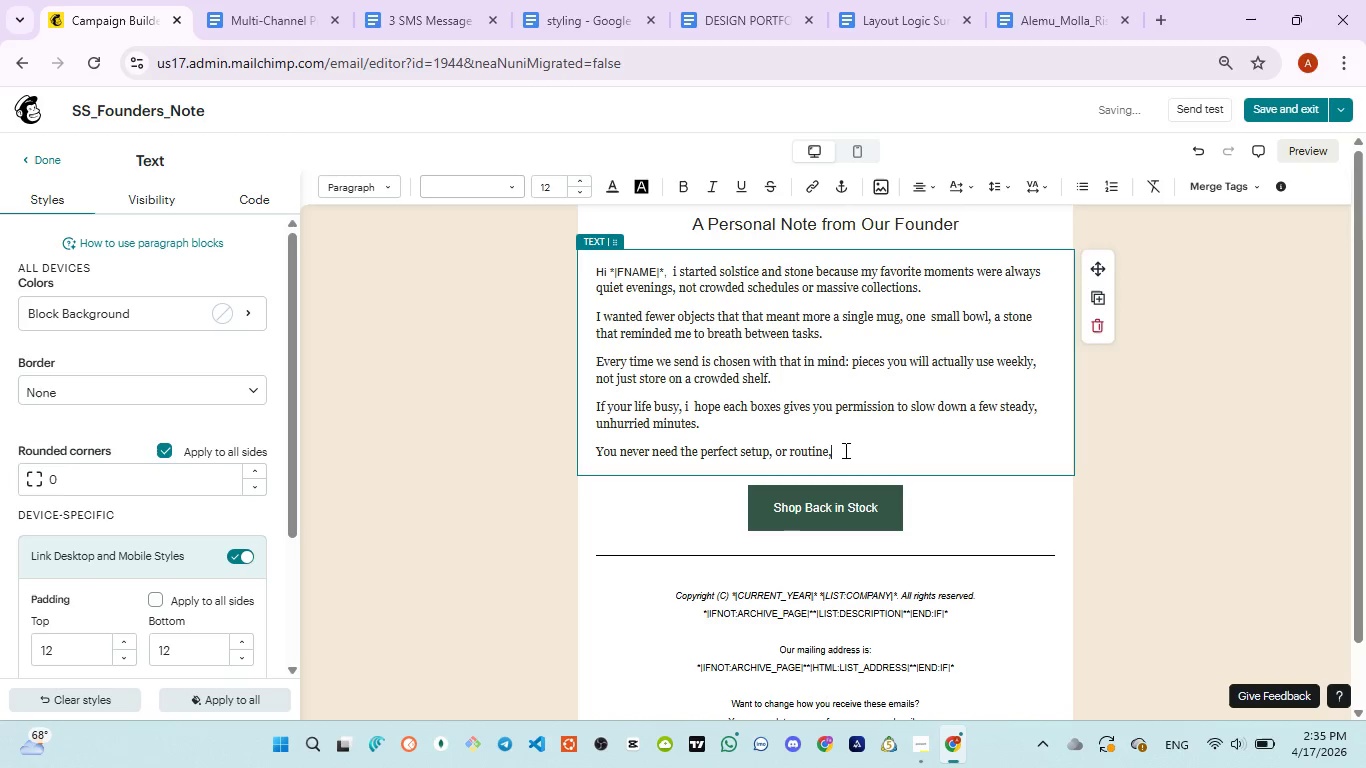 
type(, you need the )
 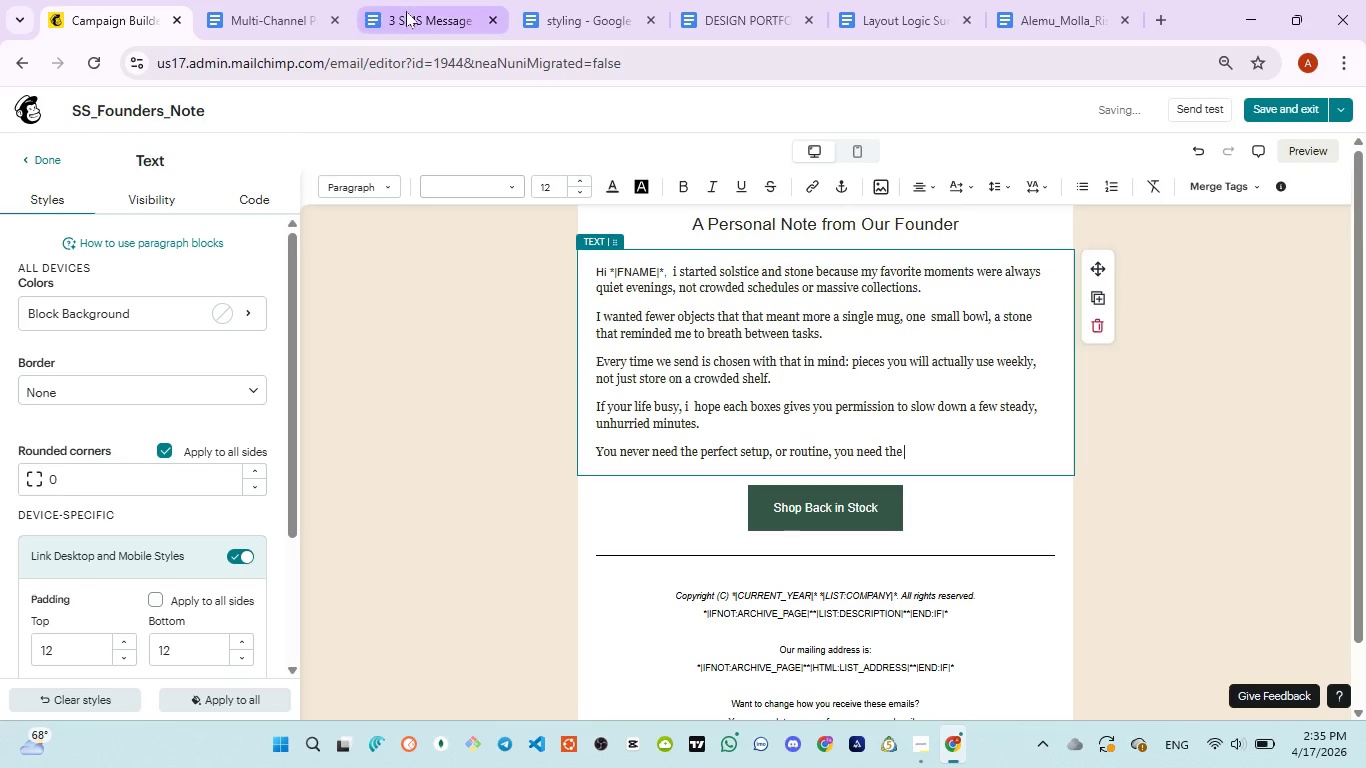 
left_click([406, 11])
 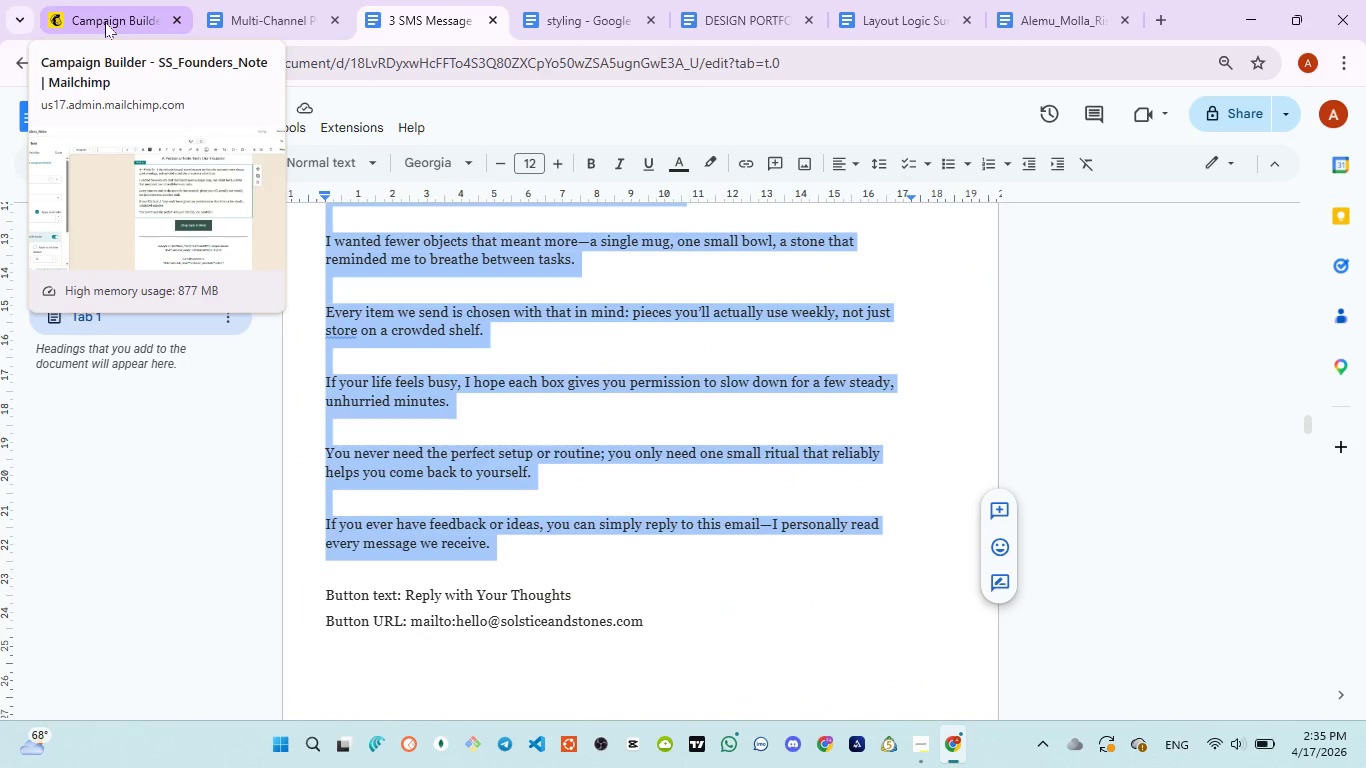 
left_click([105, 22])
 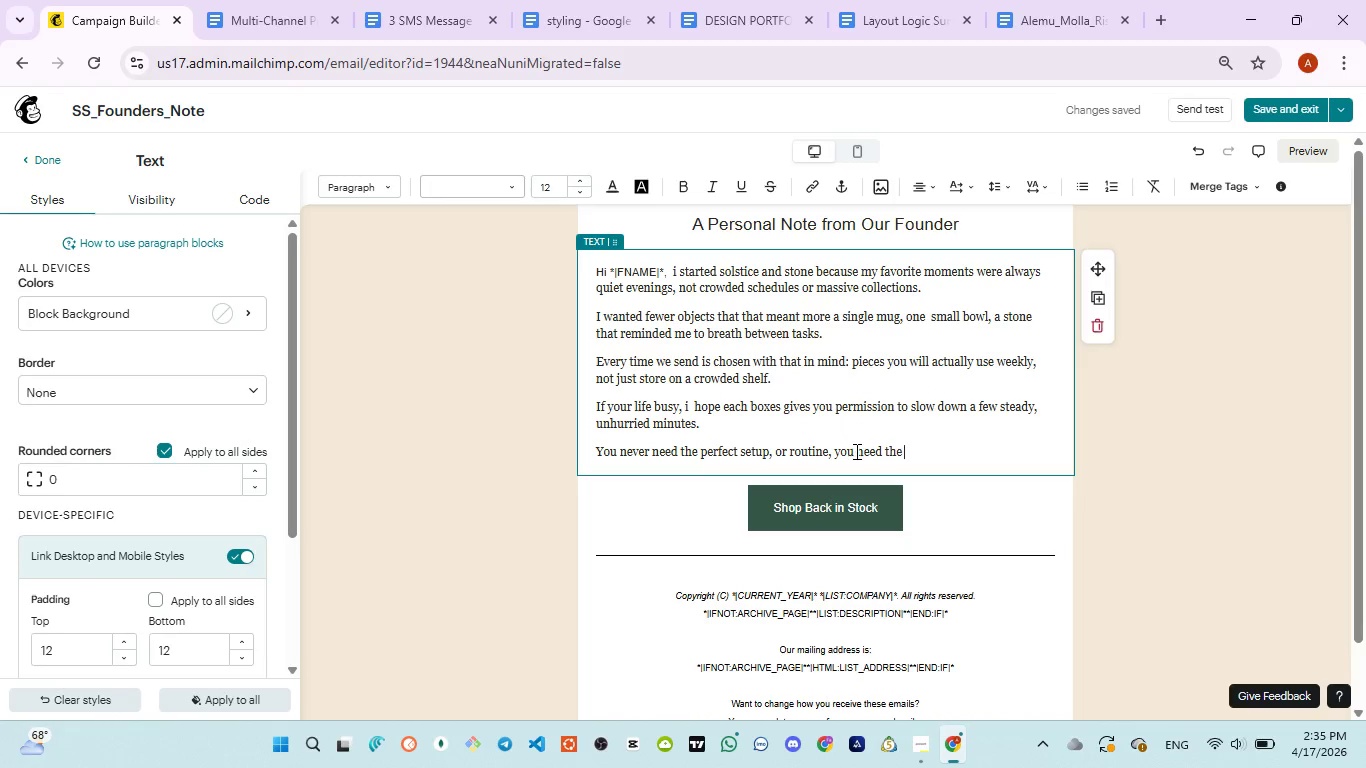 
left_click([855, 451])
 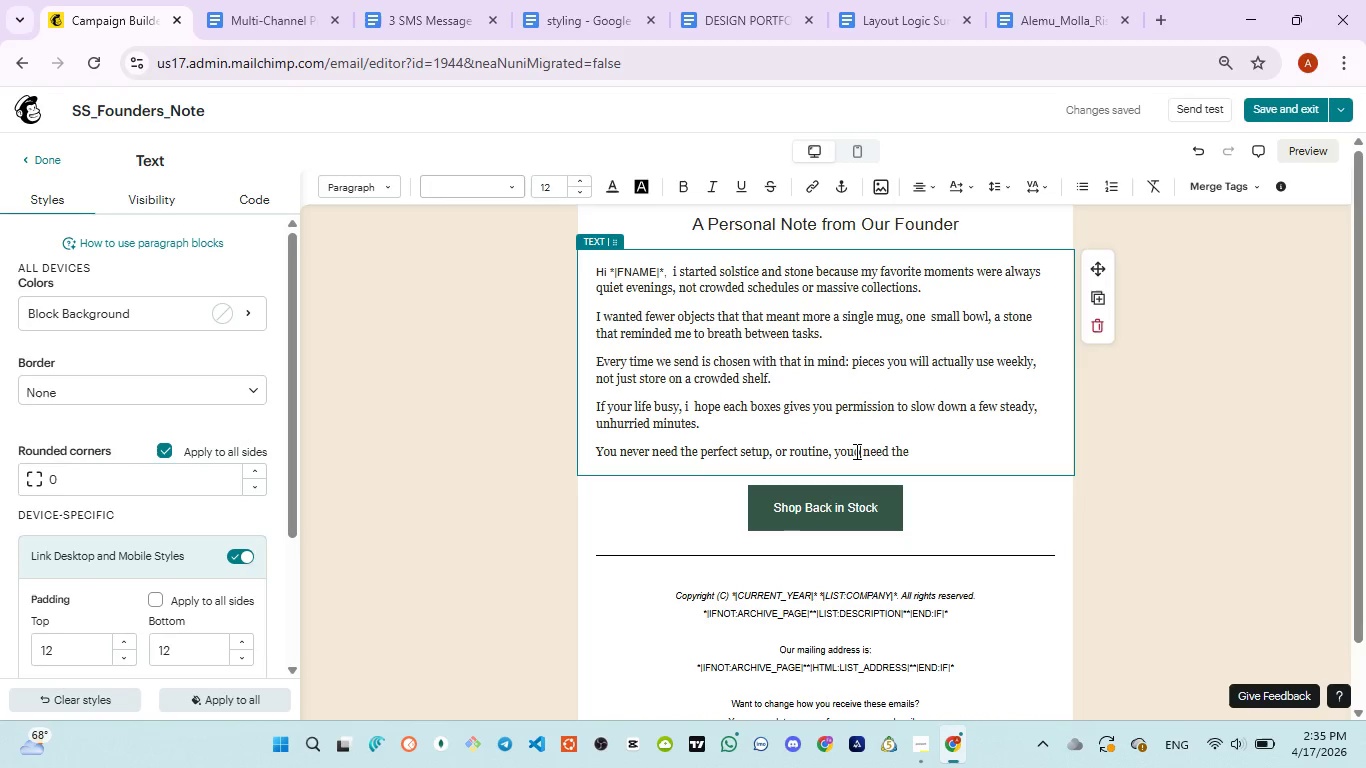 
type(only )
 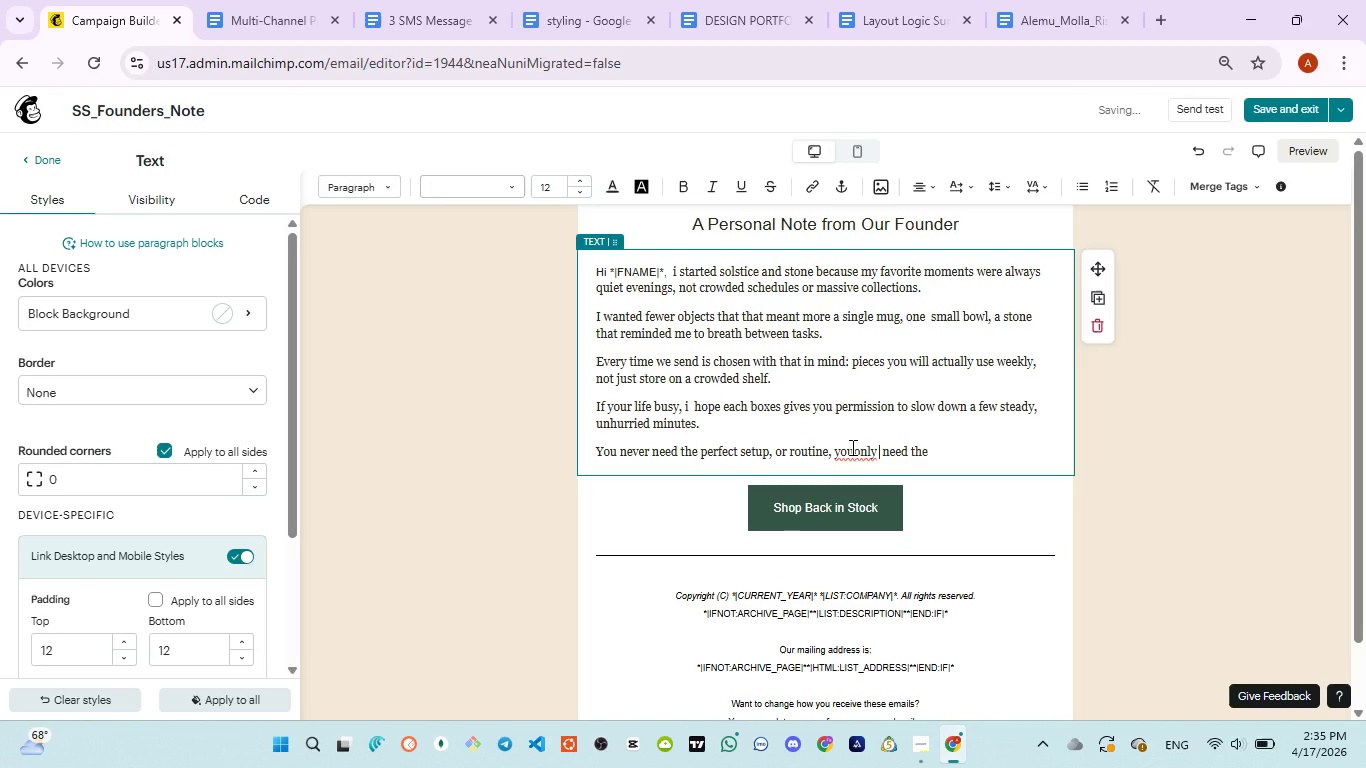 
left_click([851, 447])
 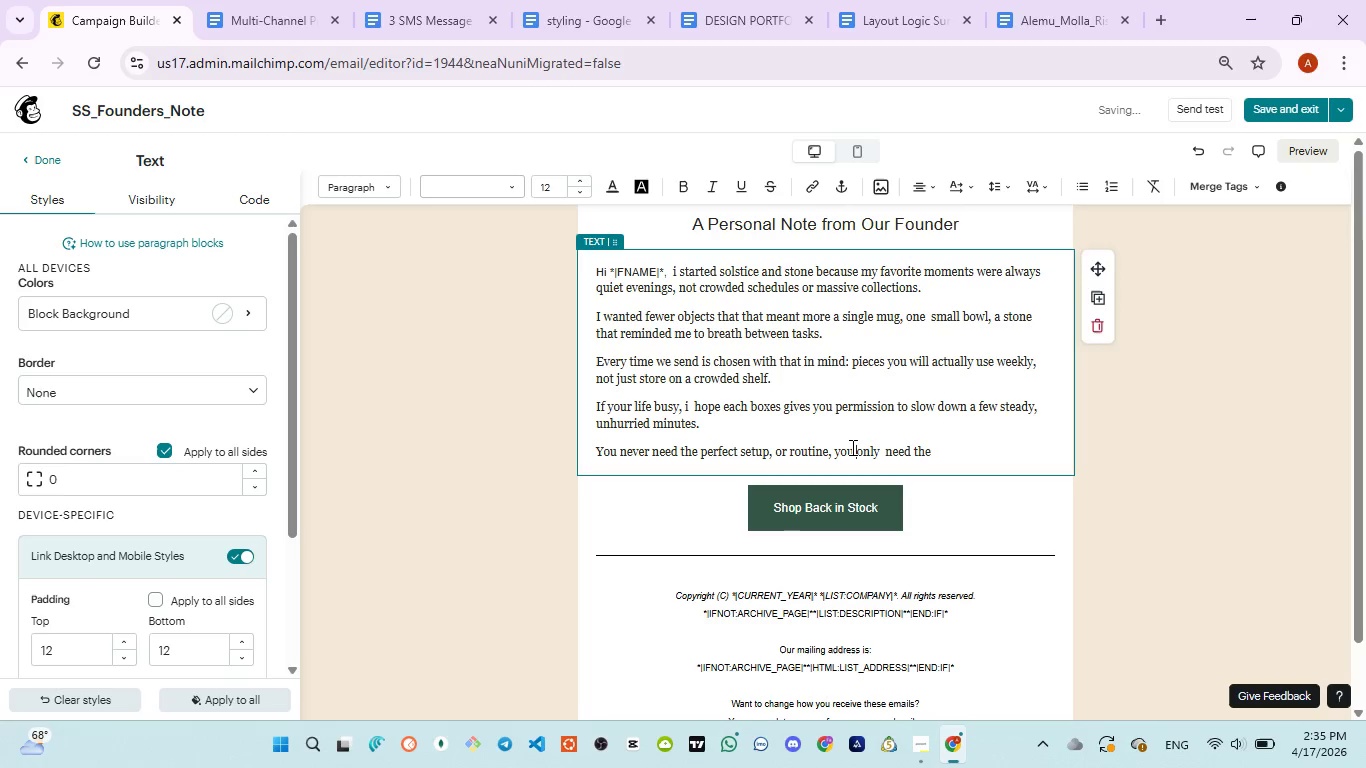 
key(Space)
 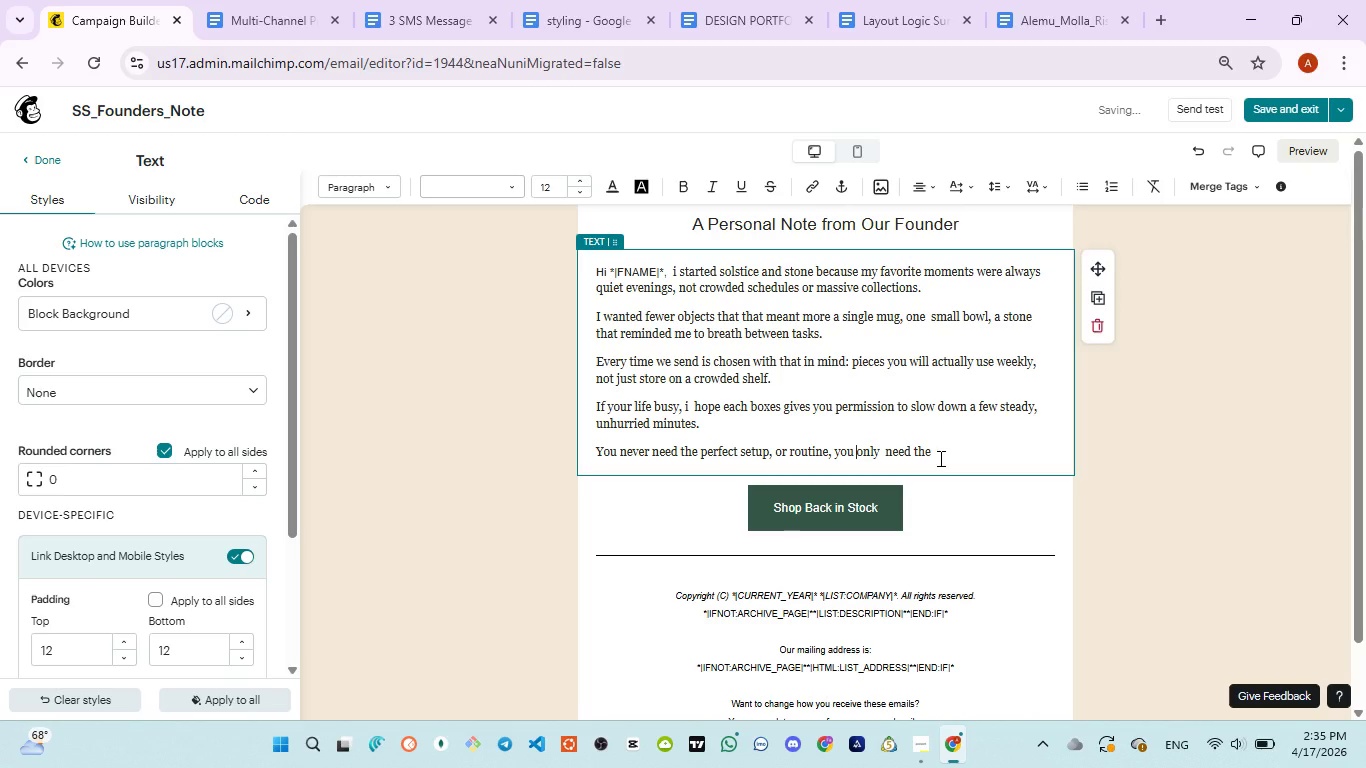 
left_click([939, 458])
 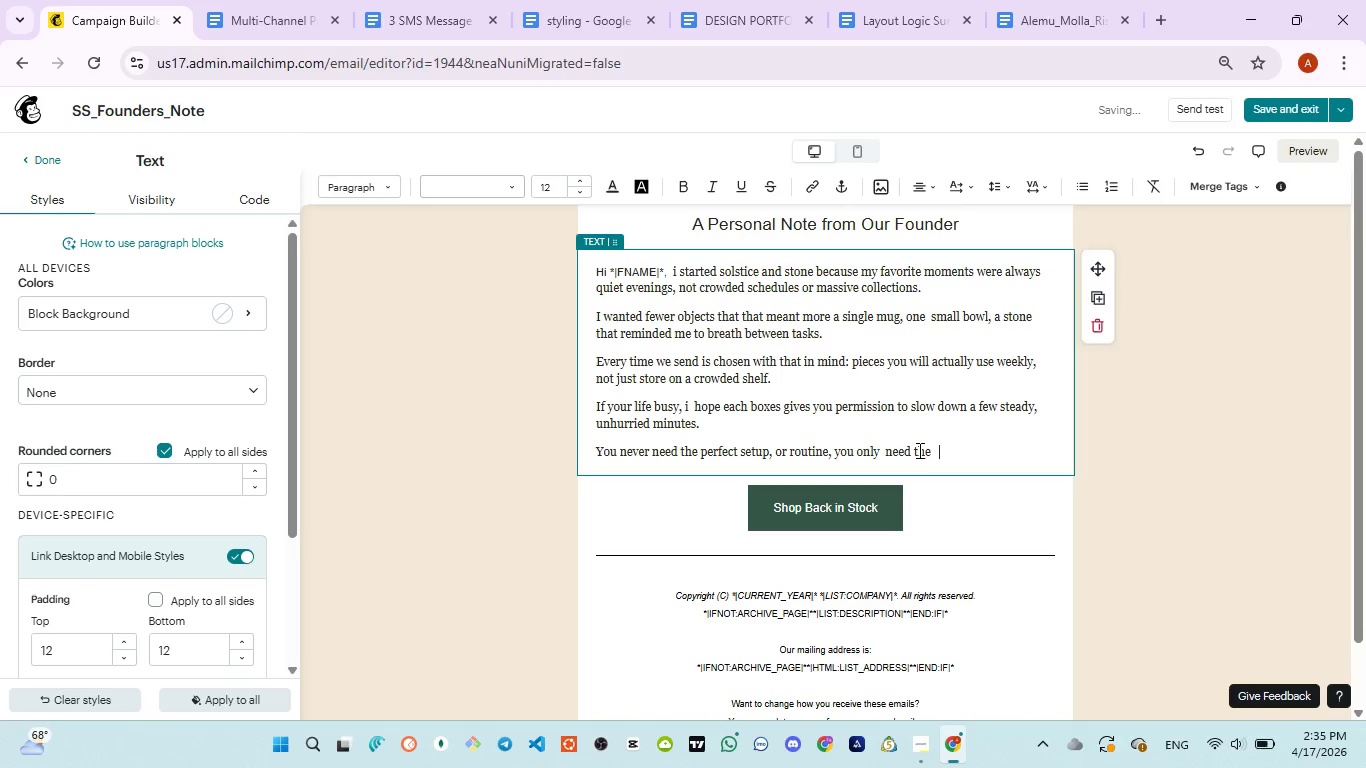 
double_click([925, 446])
 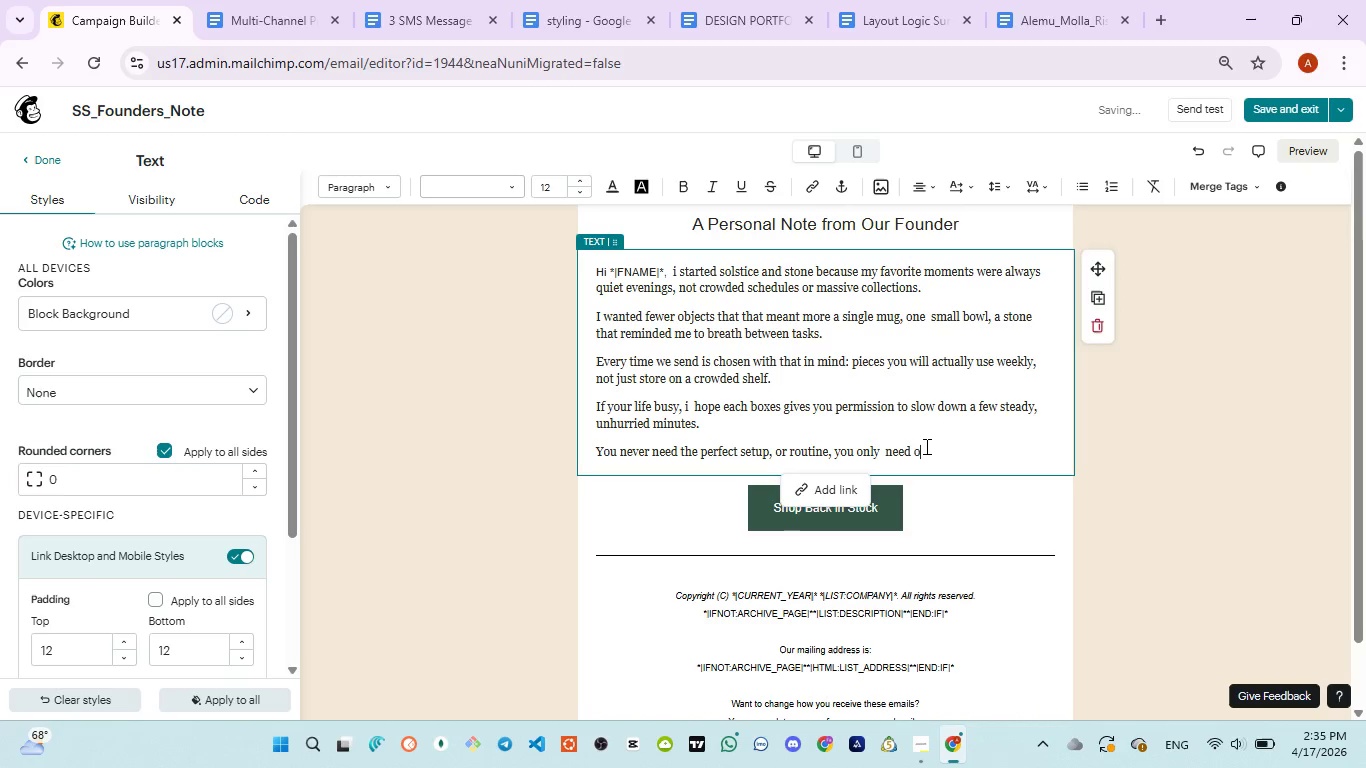 
type(one small rituals )
 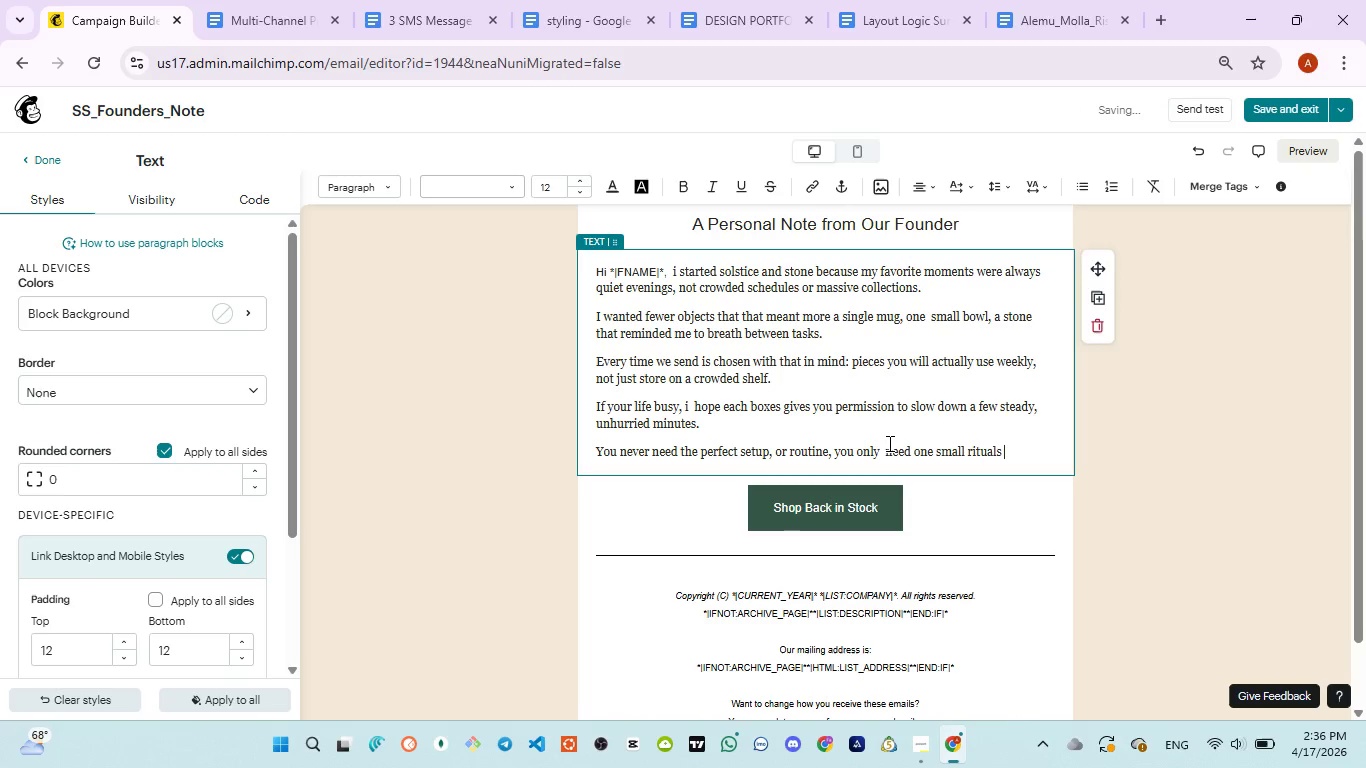 
type(that )
 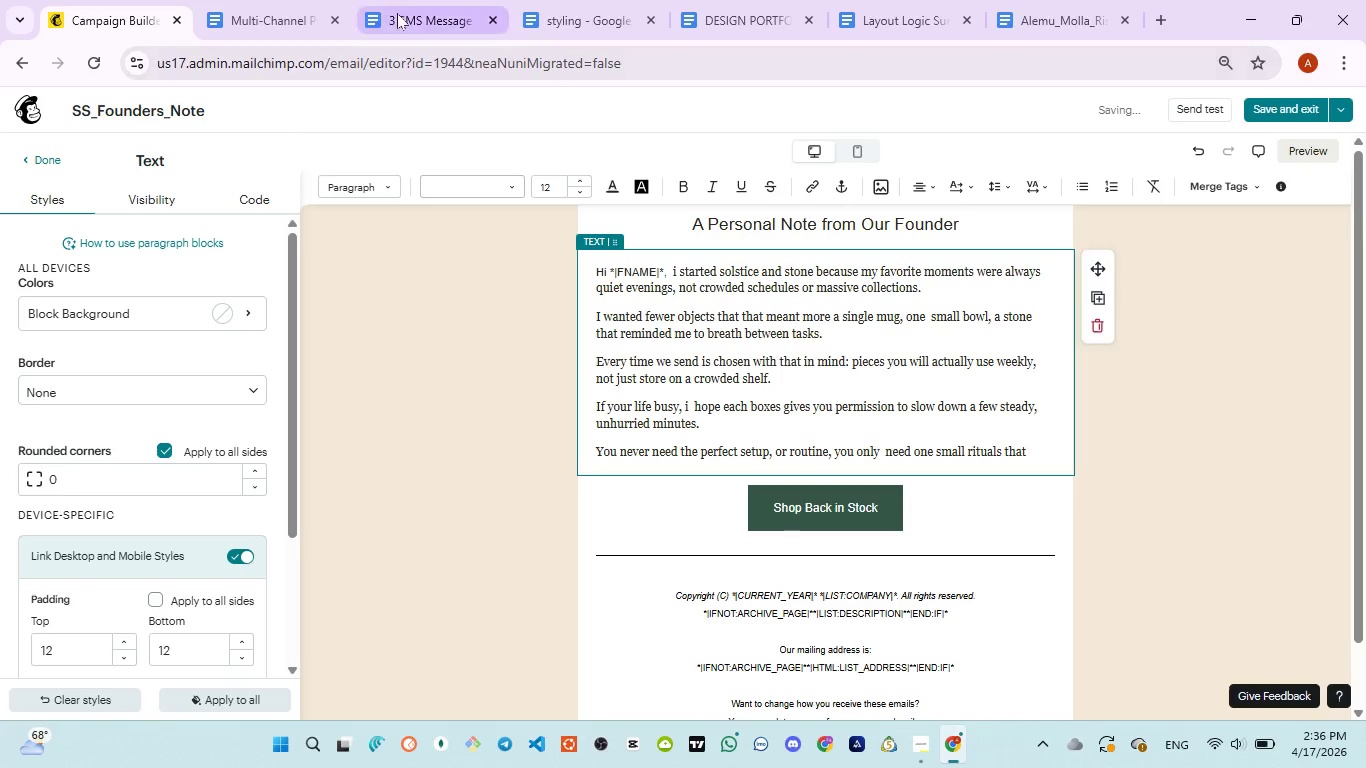 
left_click([397, 13])
 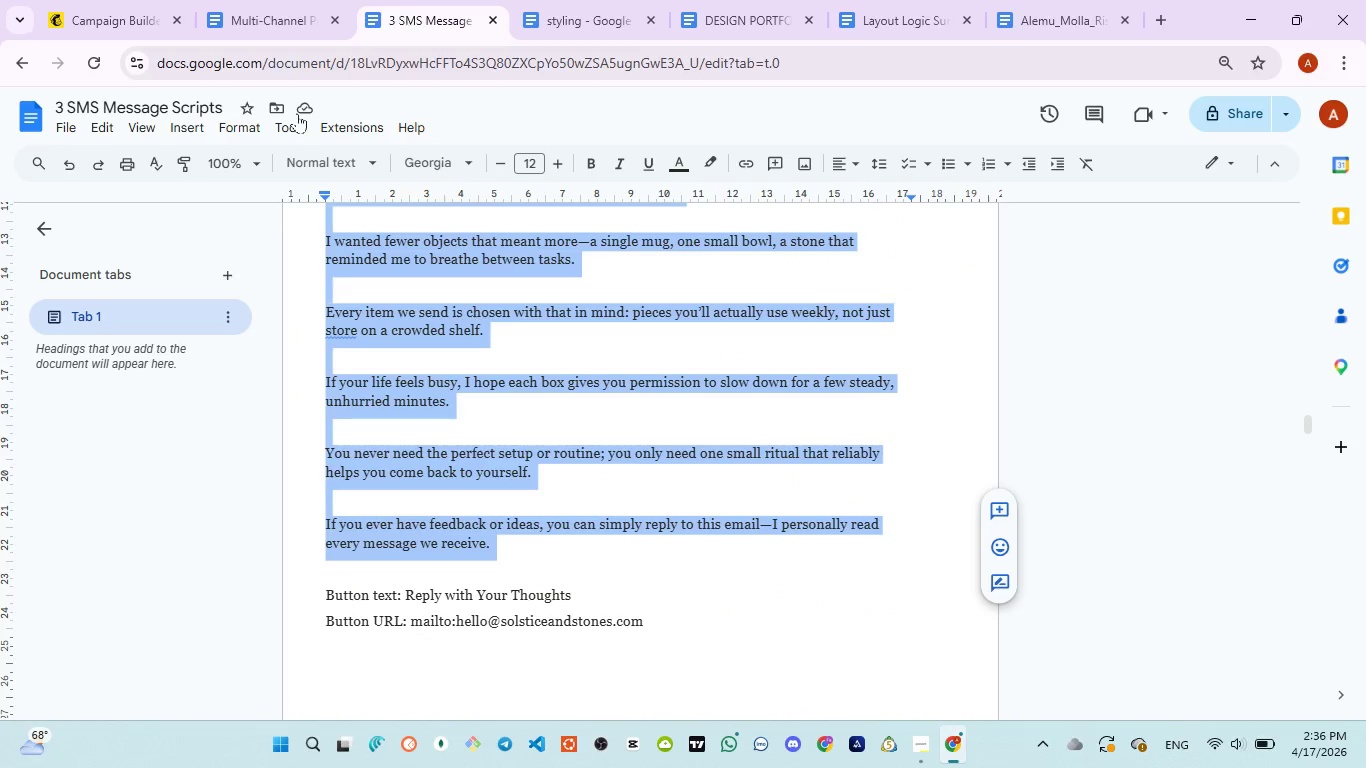 
left_click([119, 9])
 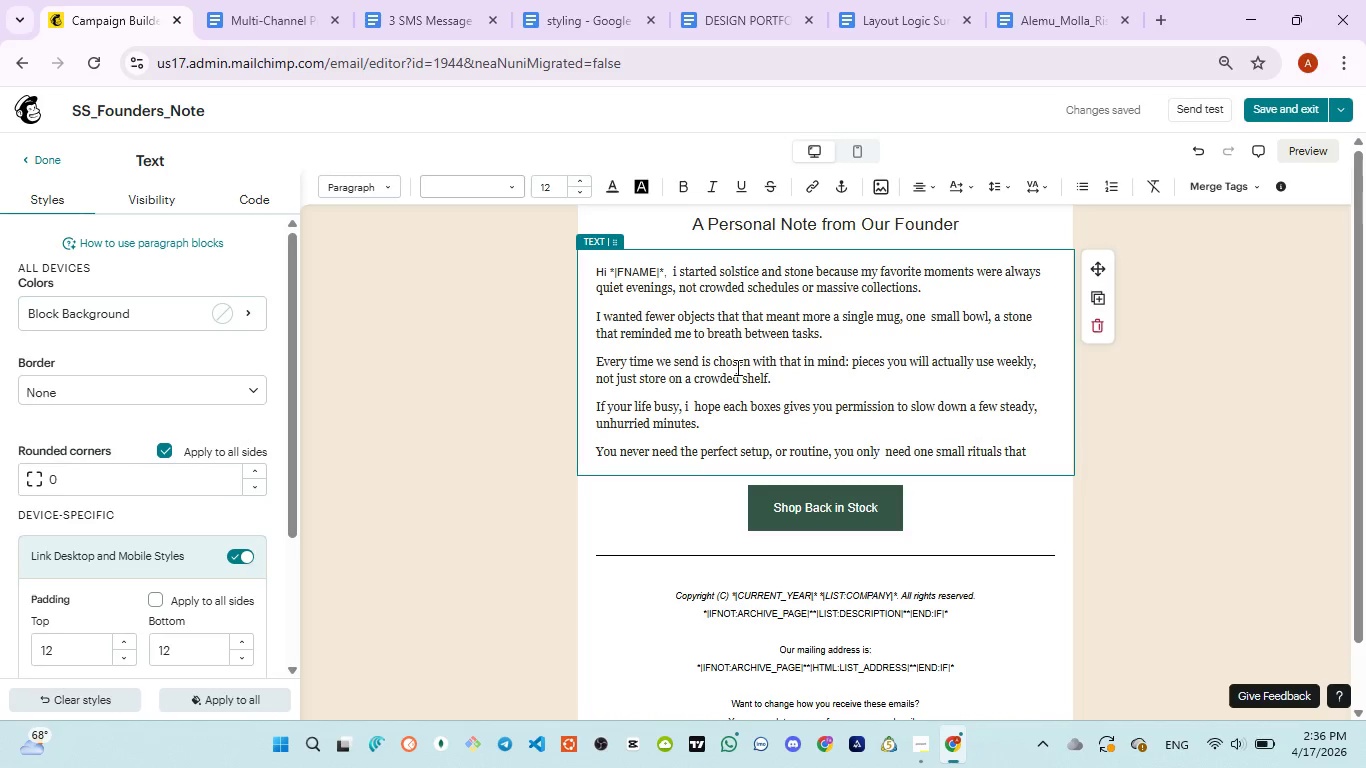 
type(raliables helps you come )
 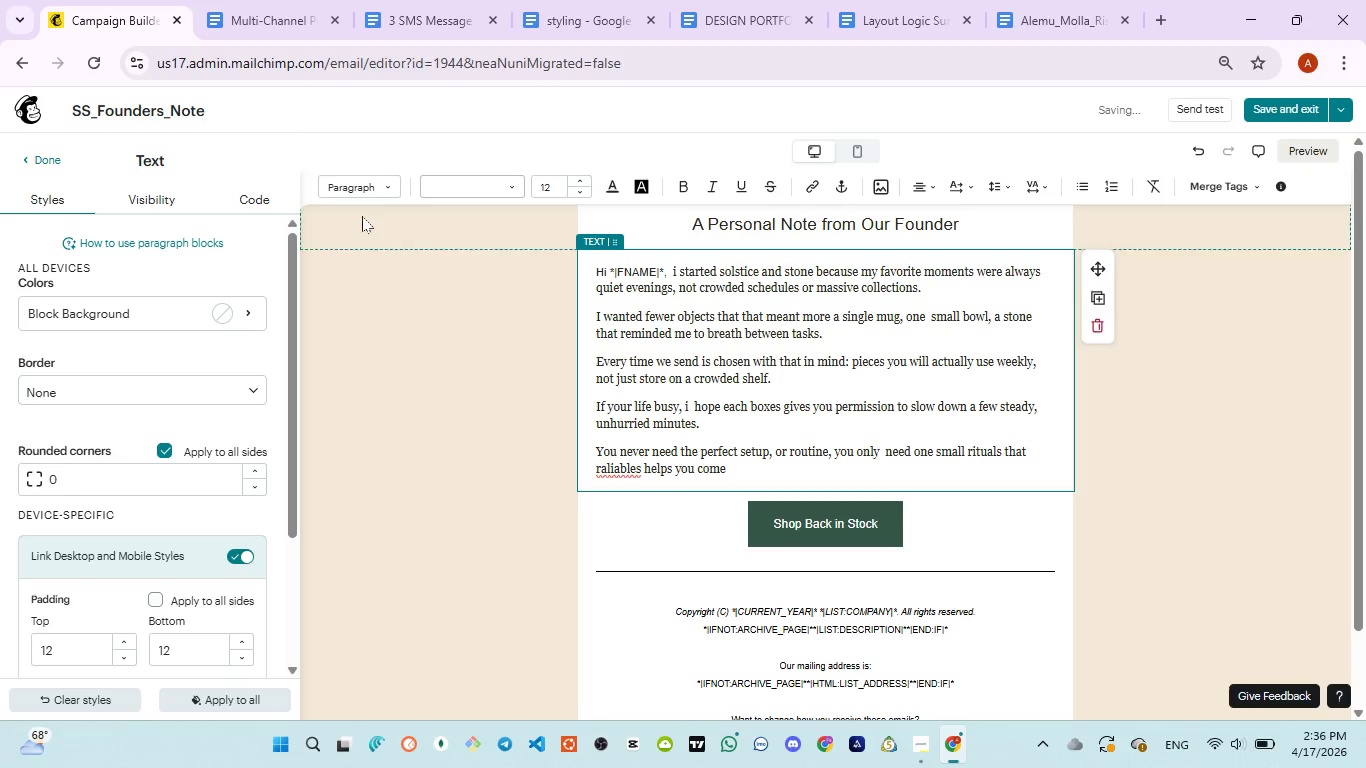 
left_click([387, 33])
 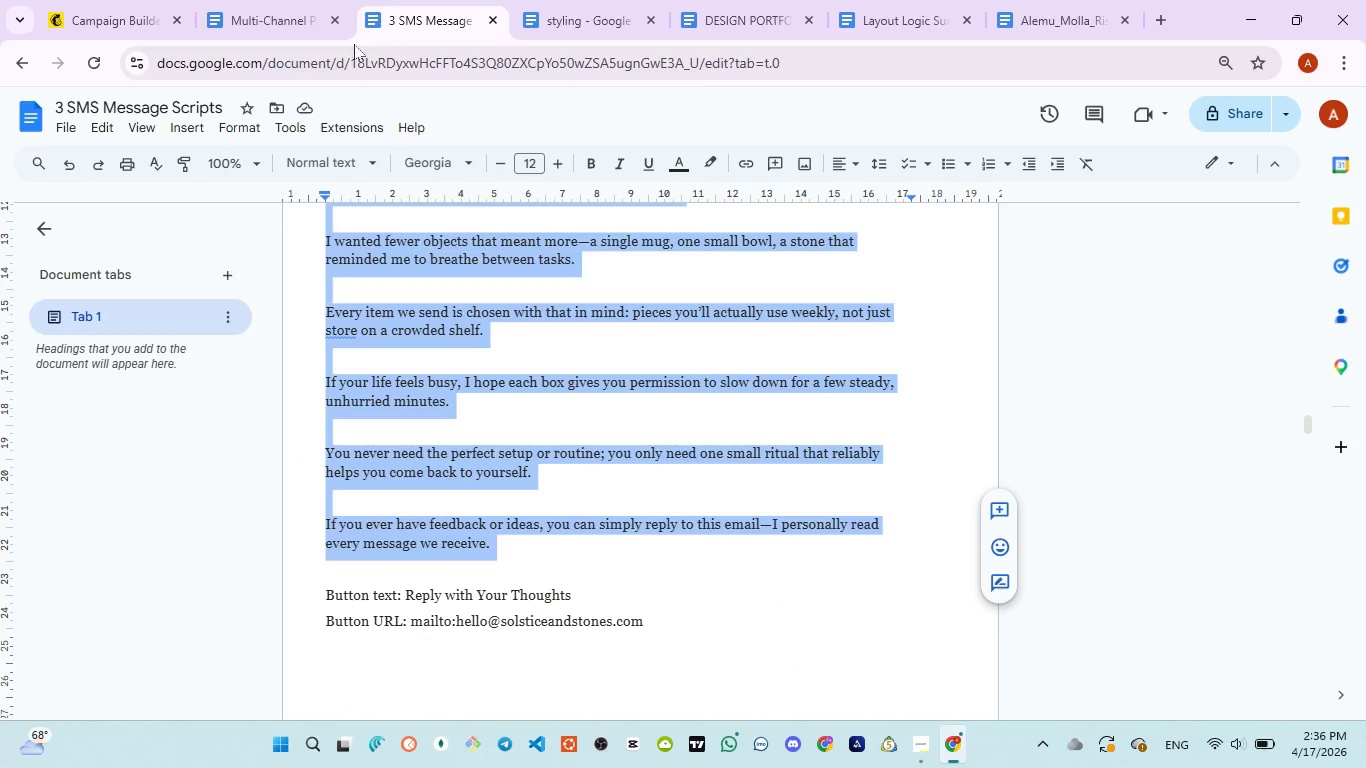 
left_click([128, 36])
 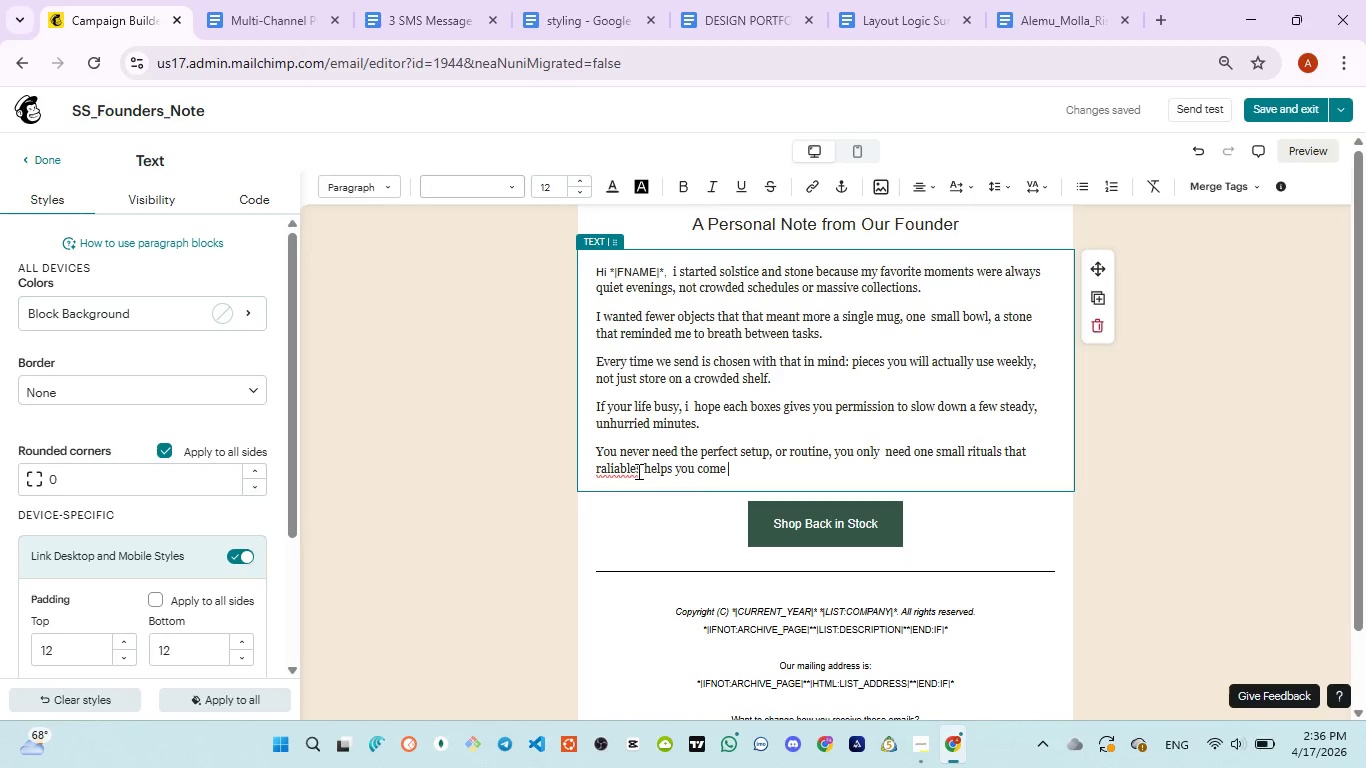 
left_click([637, 471])
 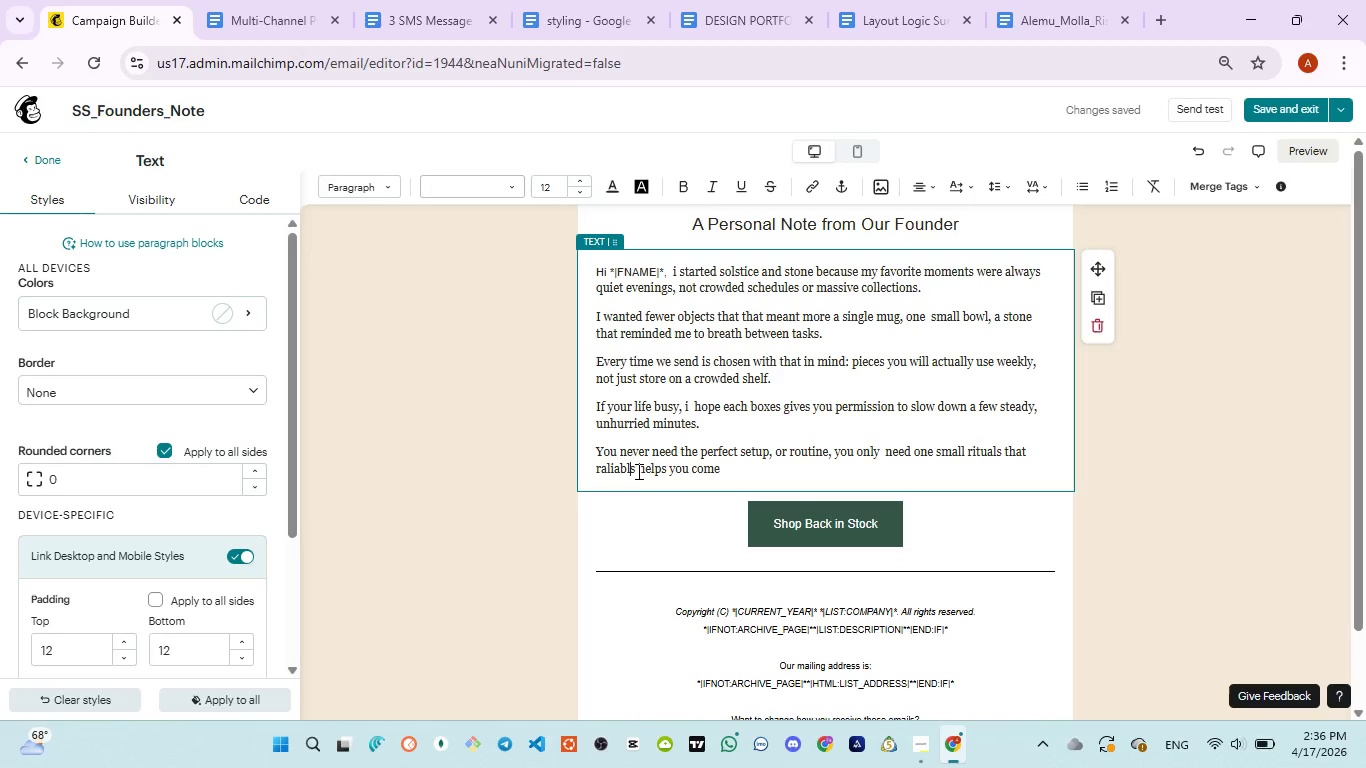 
key(Backspace)
 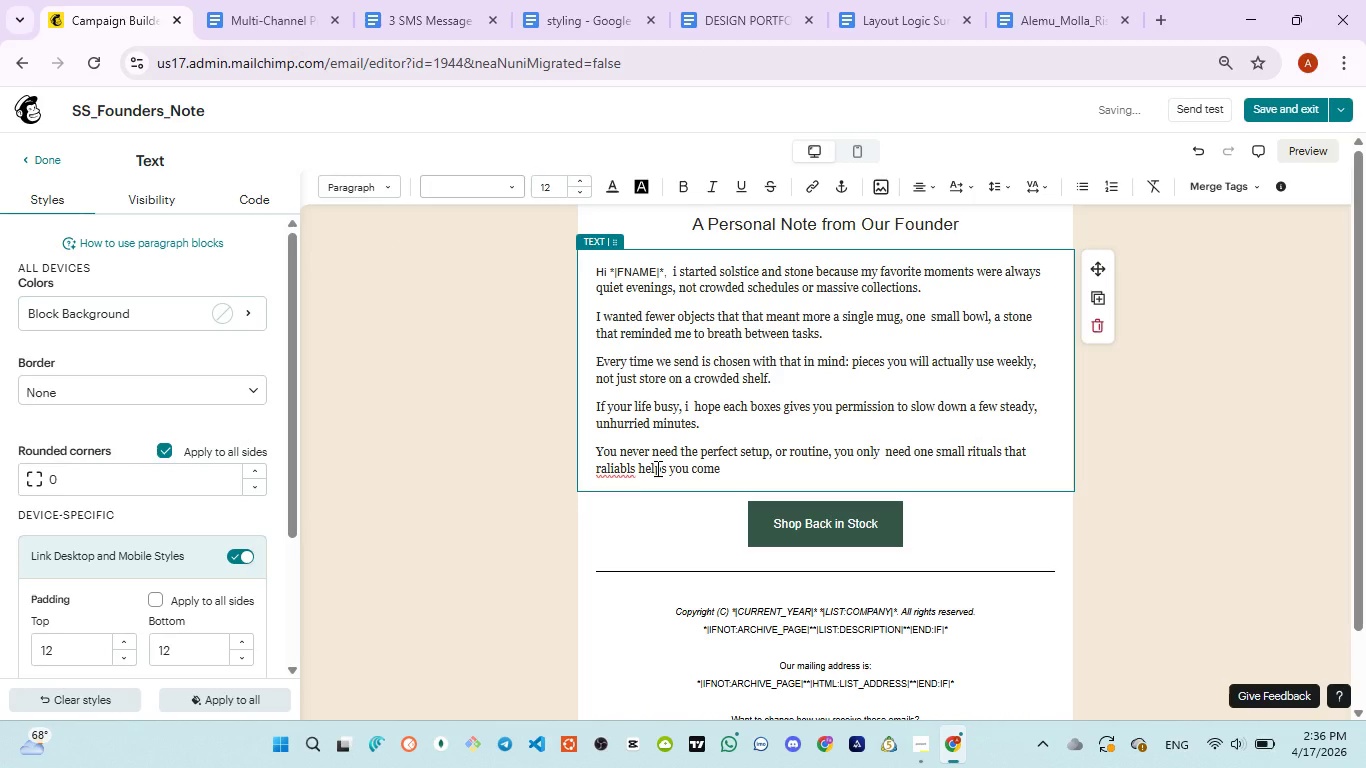 
key(ArrowRight)
 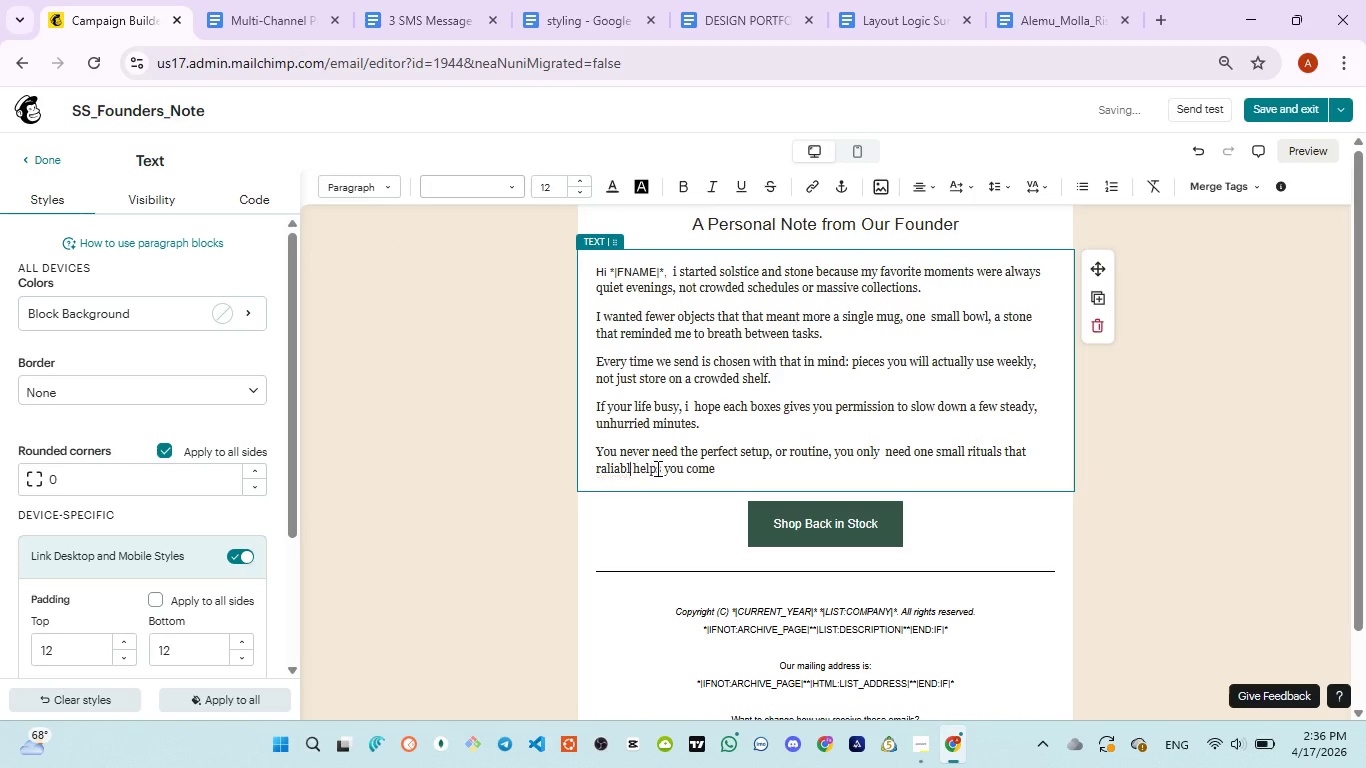 
key(Backspace)
 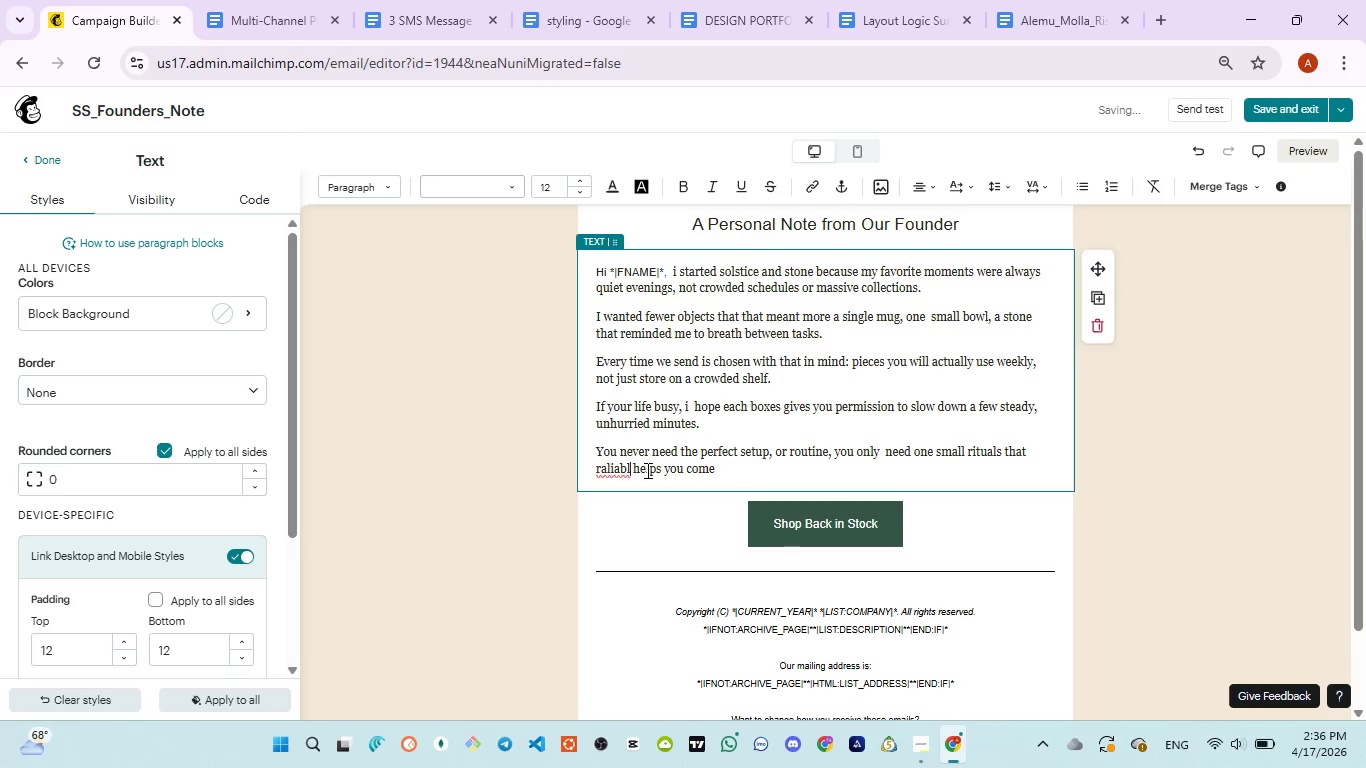 
wait(5.45)
 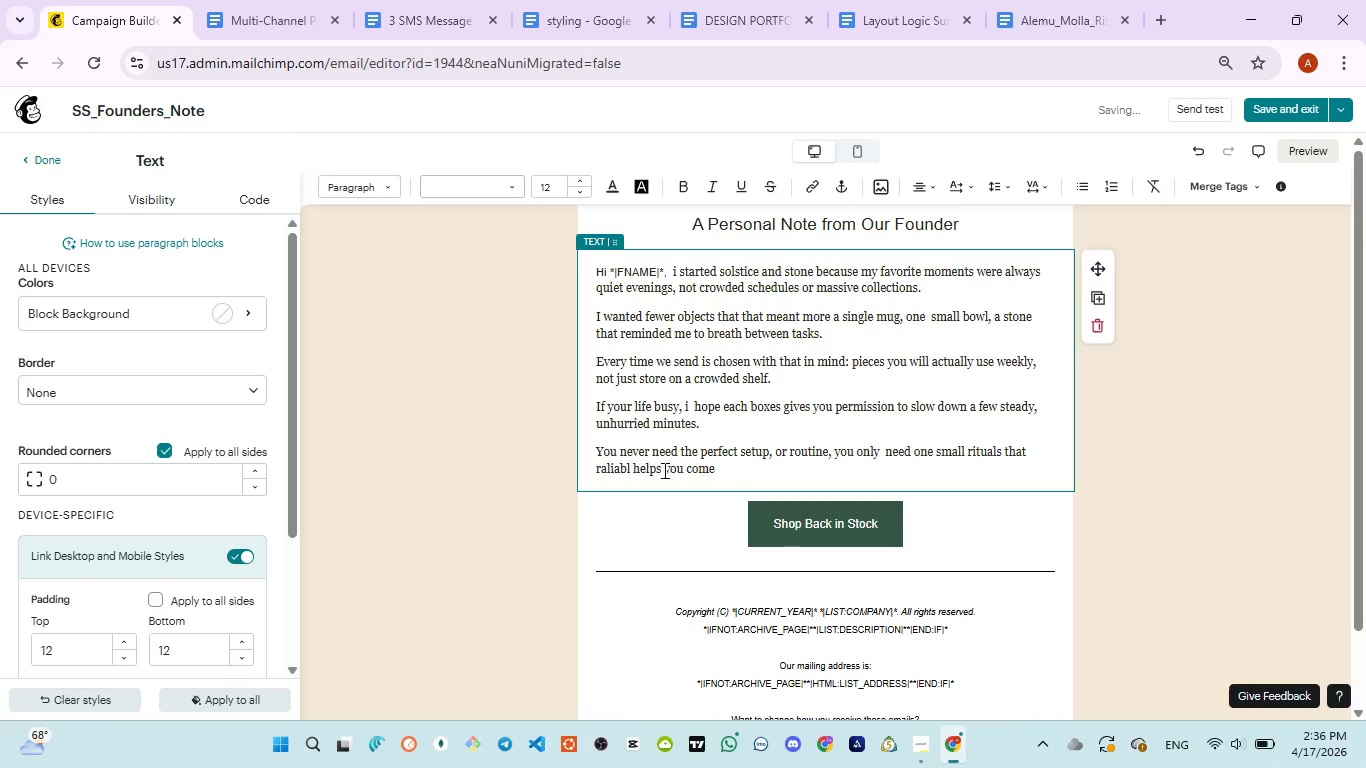 
key(E)
 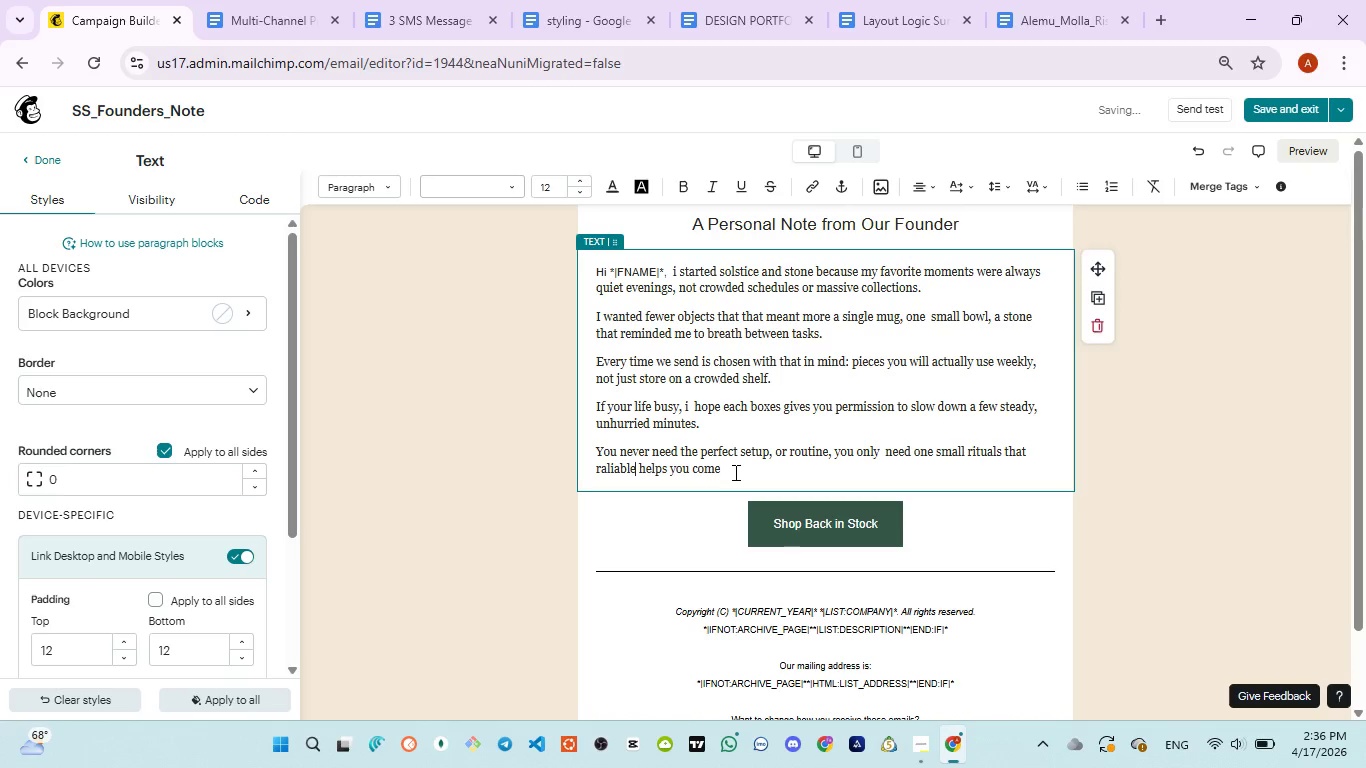 
left_click([734, 472])
 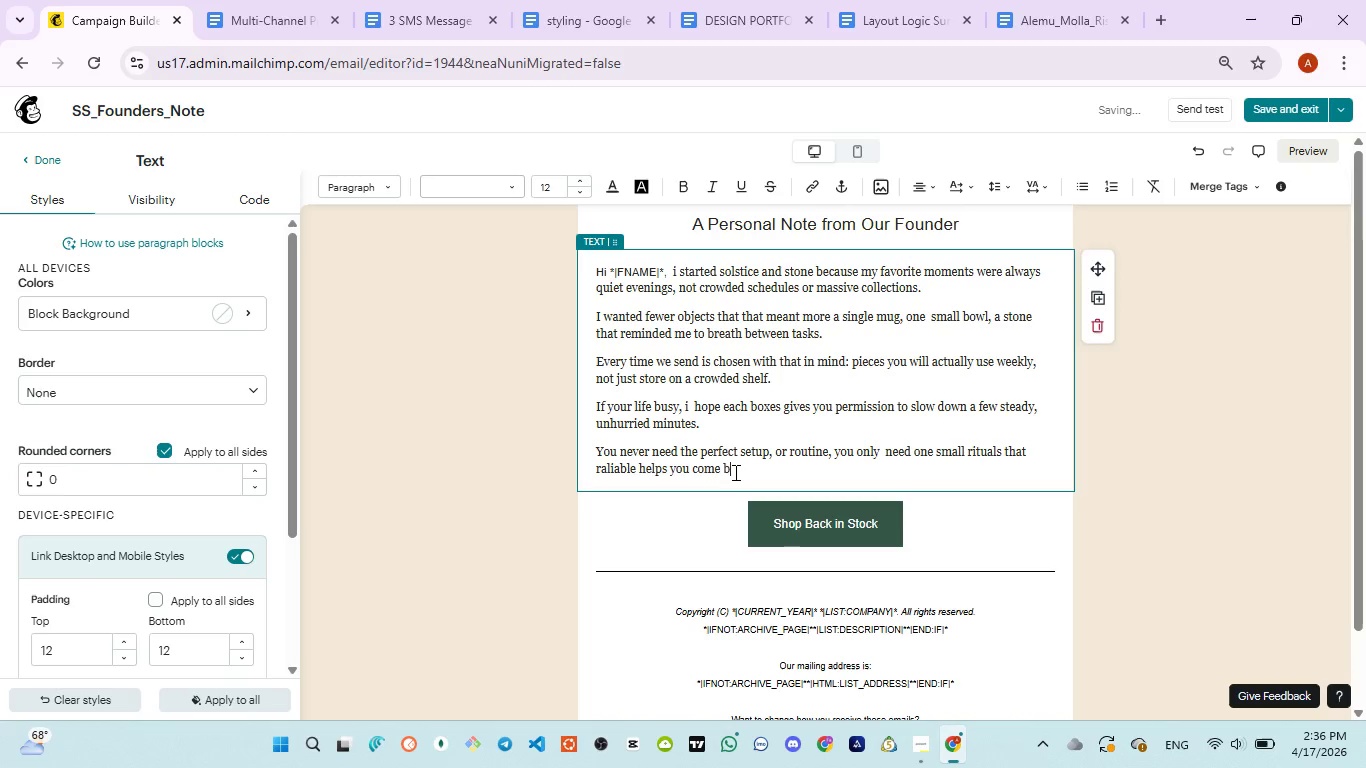 
type(back to yourself.)
 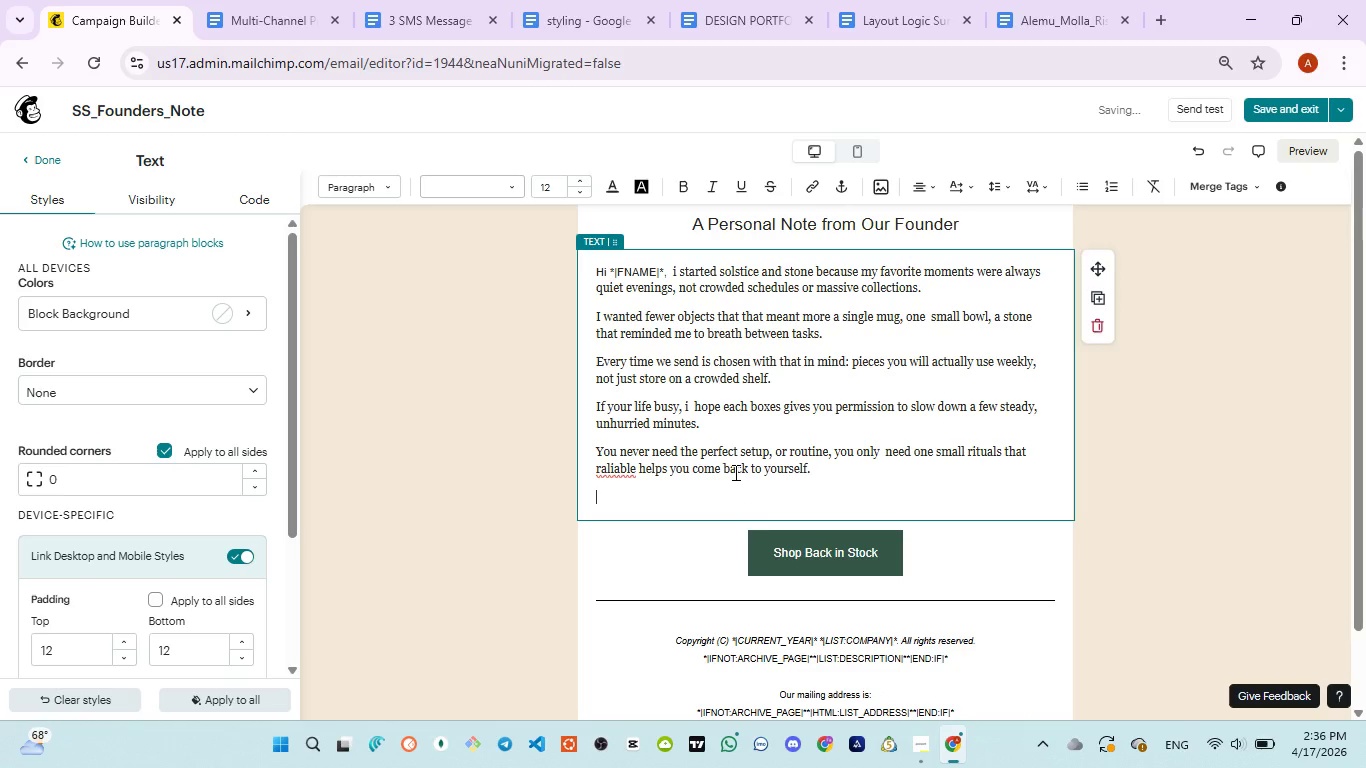 
key(Enter)
 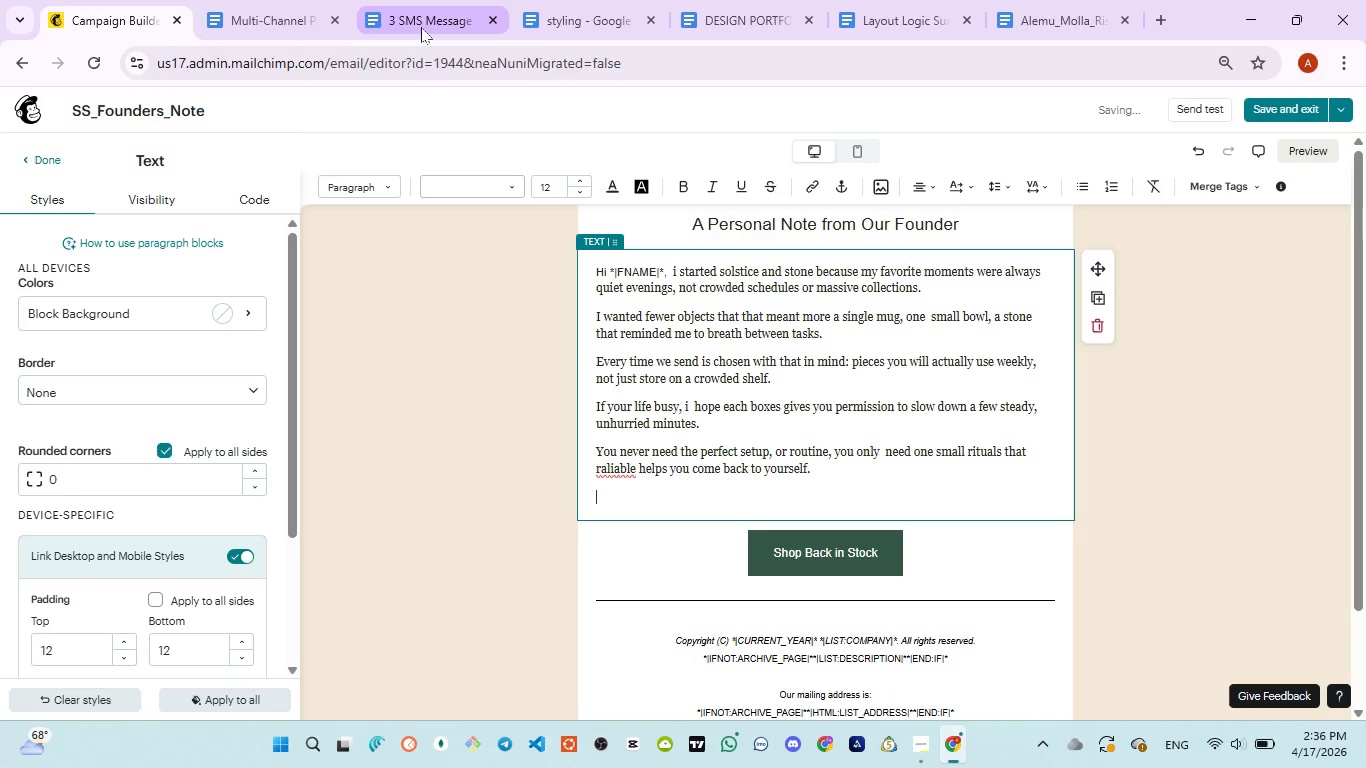 
left_click([421, 27])
 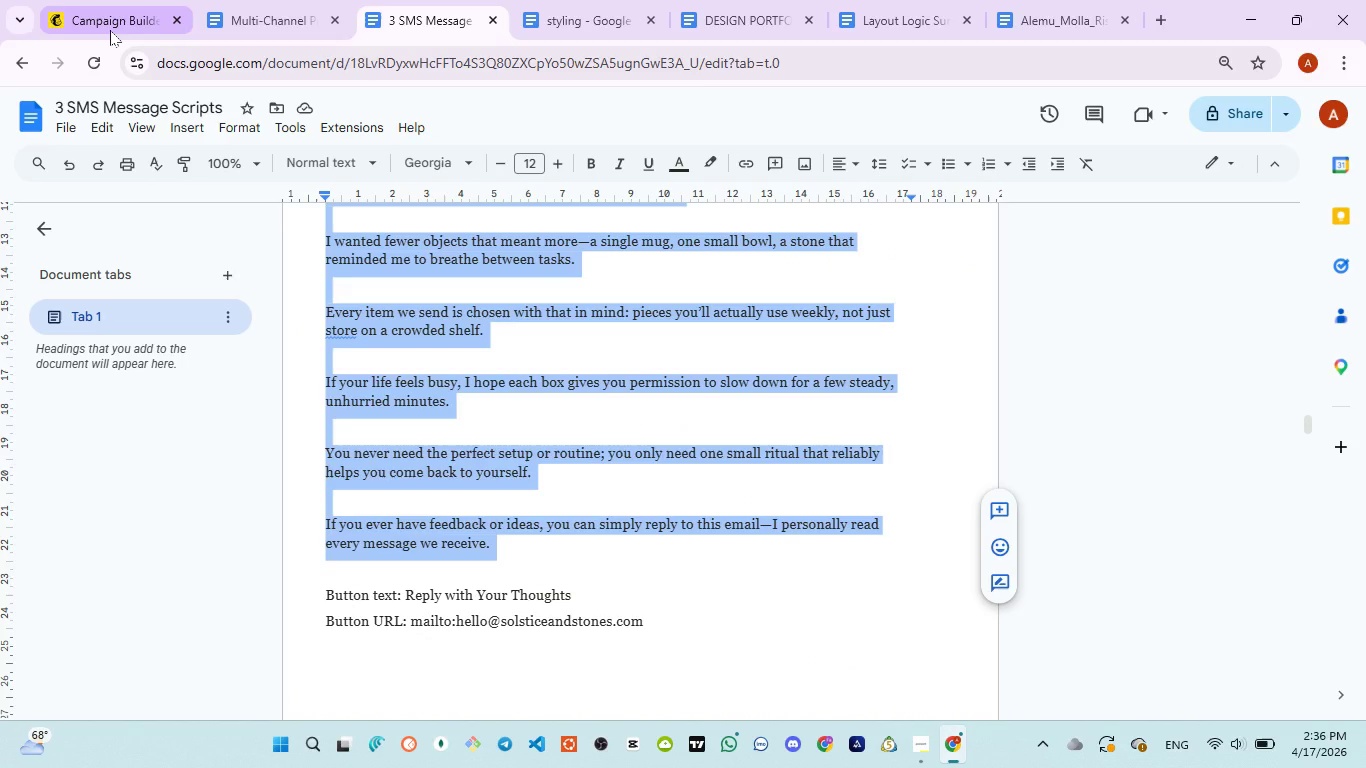 
left_click([110, 30])
 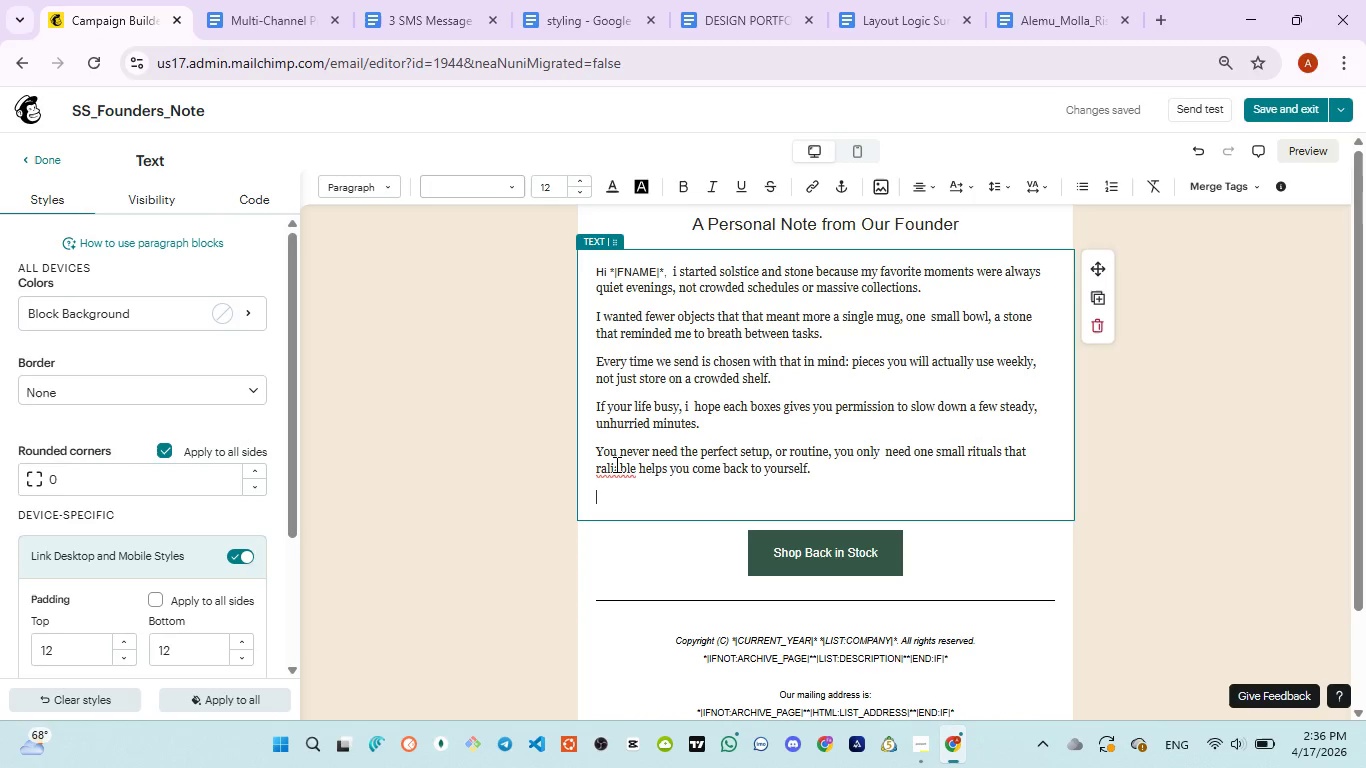 
double_click([615, 464])
 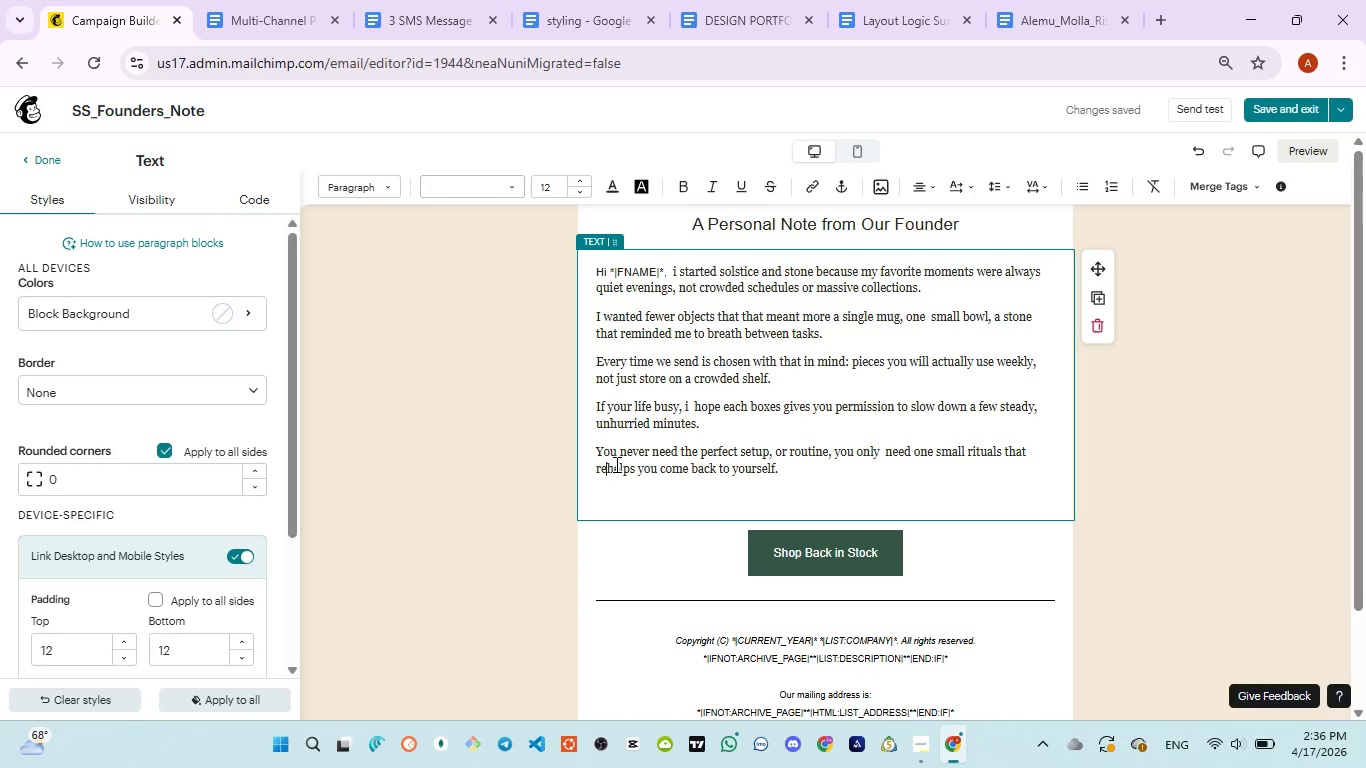 
type(relably )
 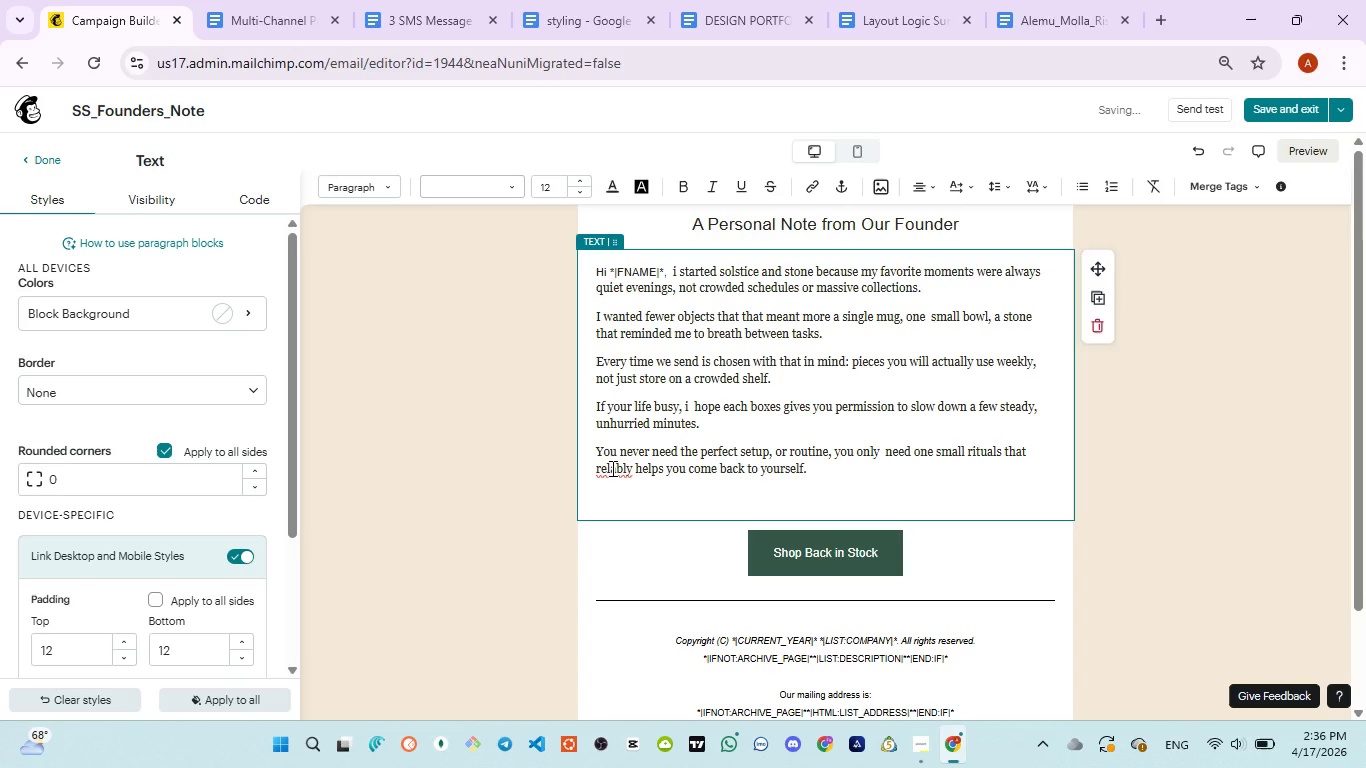 
left_click([611, 468])
 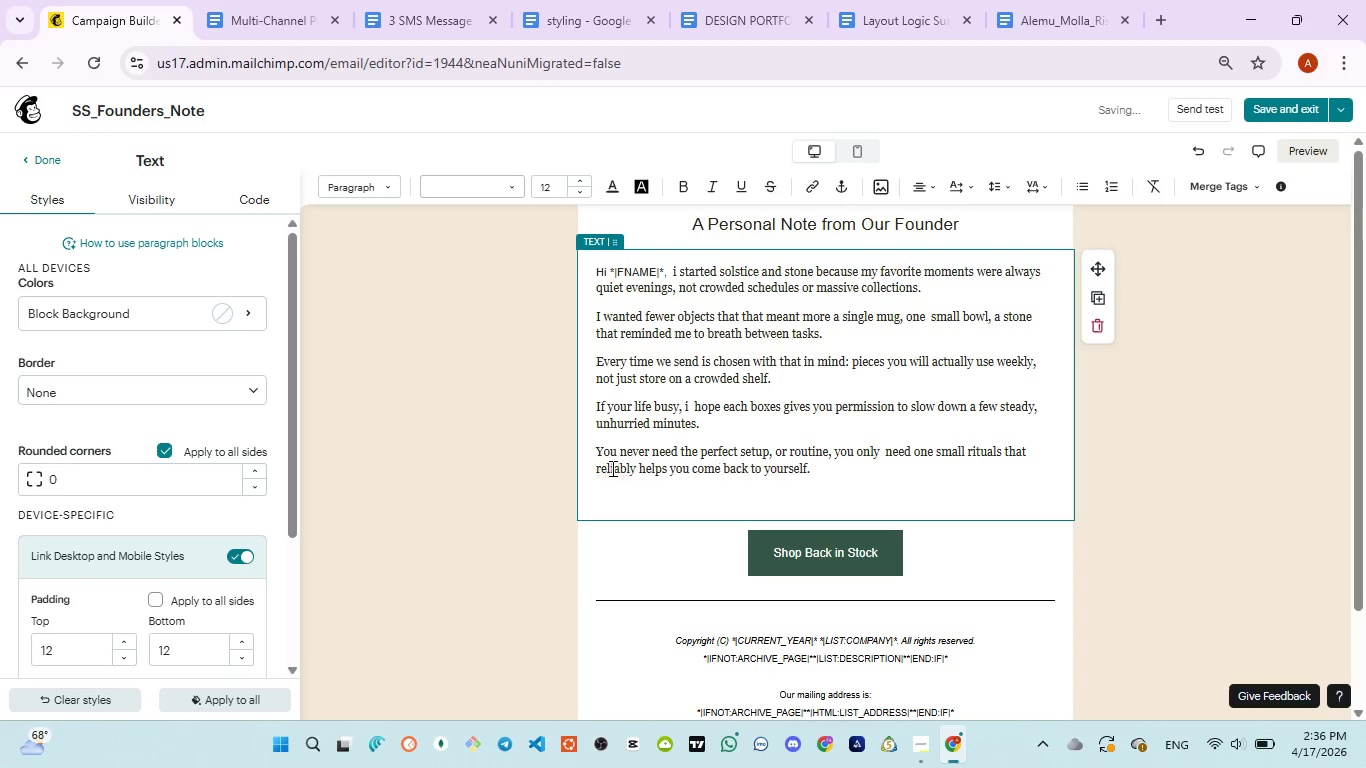 
key(I)
 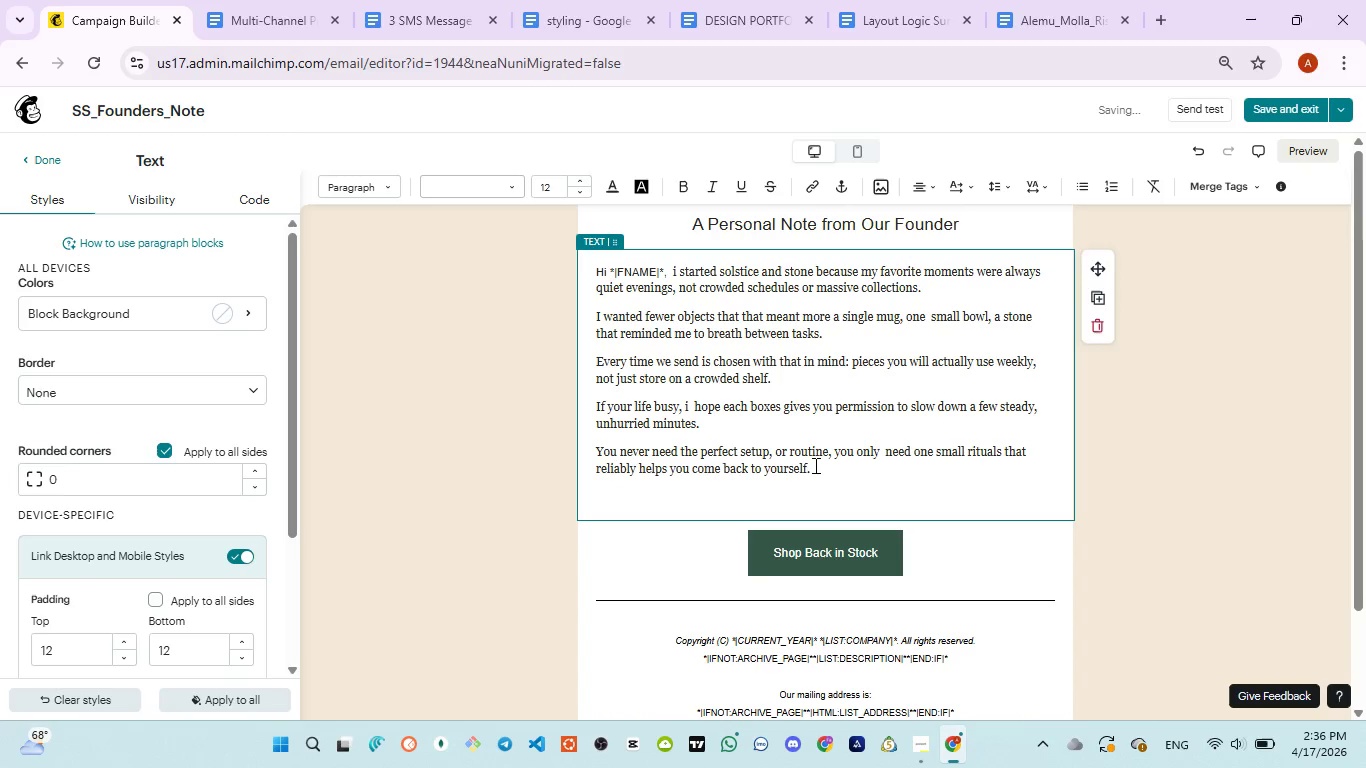 
left_click([817, 468])
 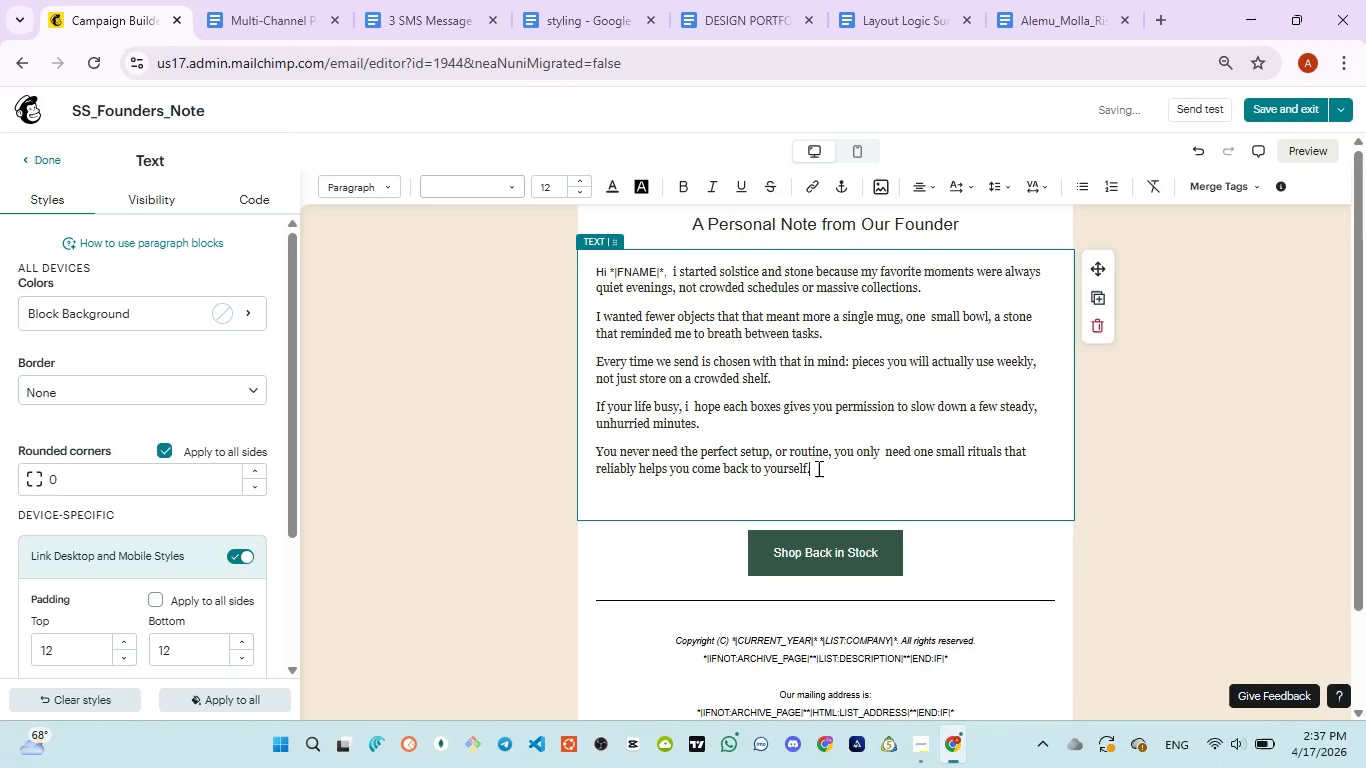 
key(Enter)
 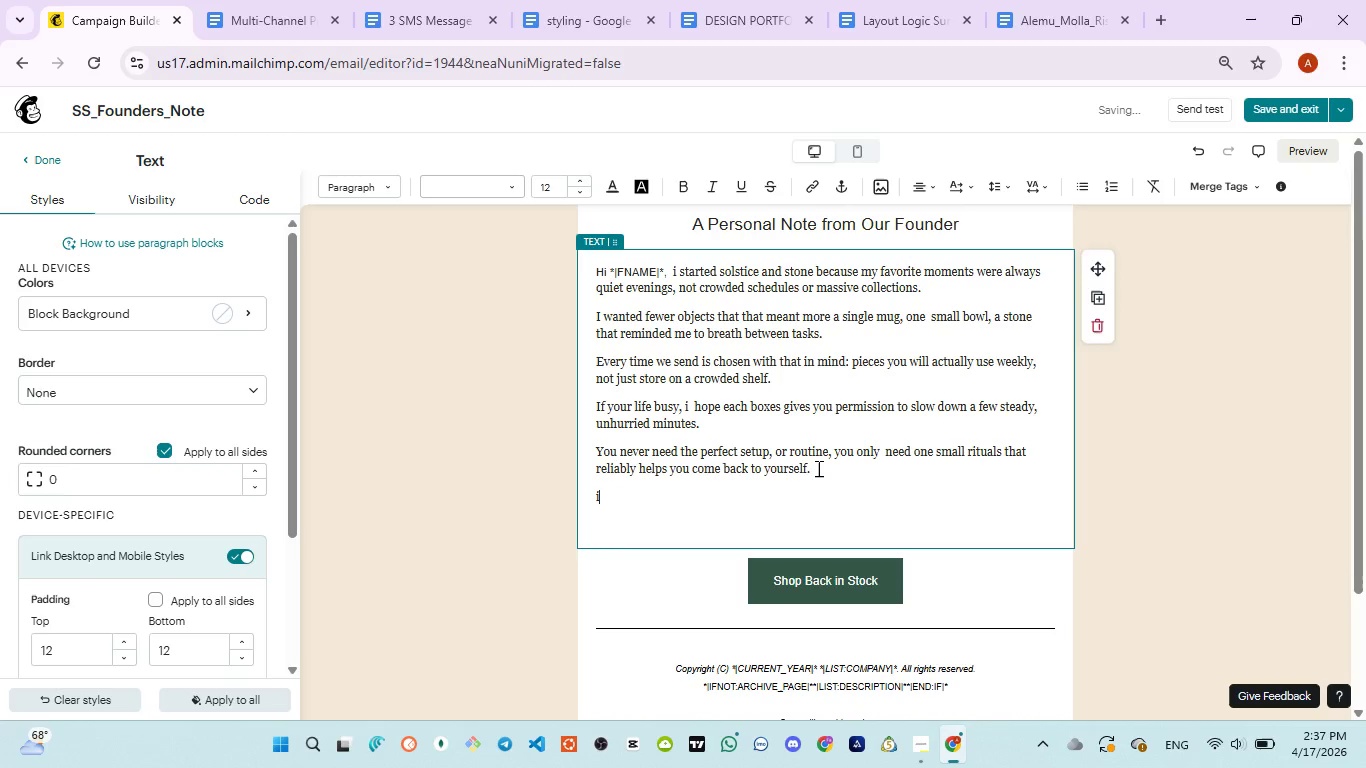 
type(i)
key(Backspace)
type(If )
 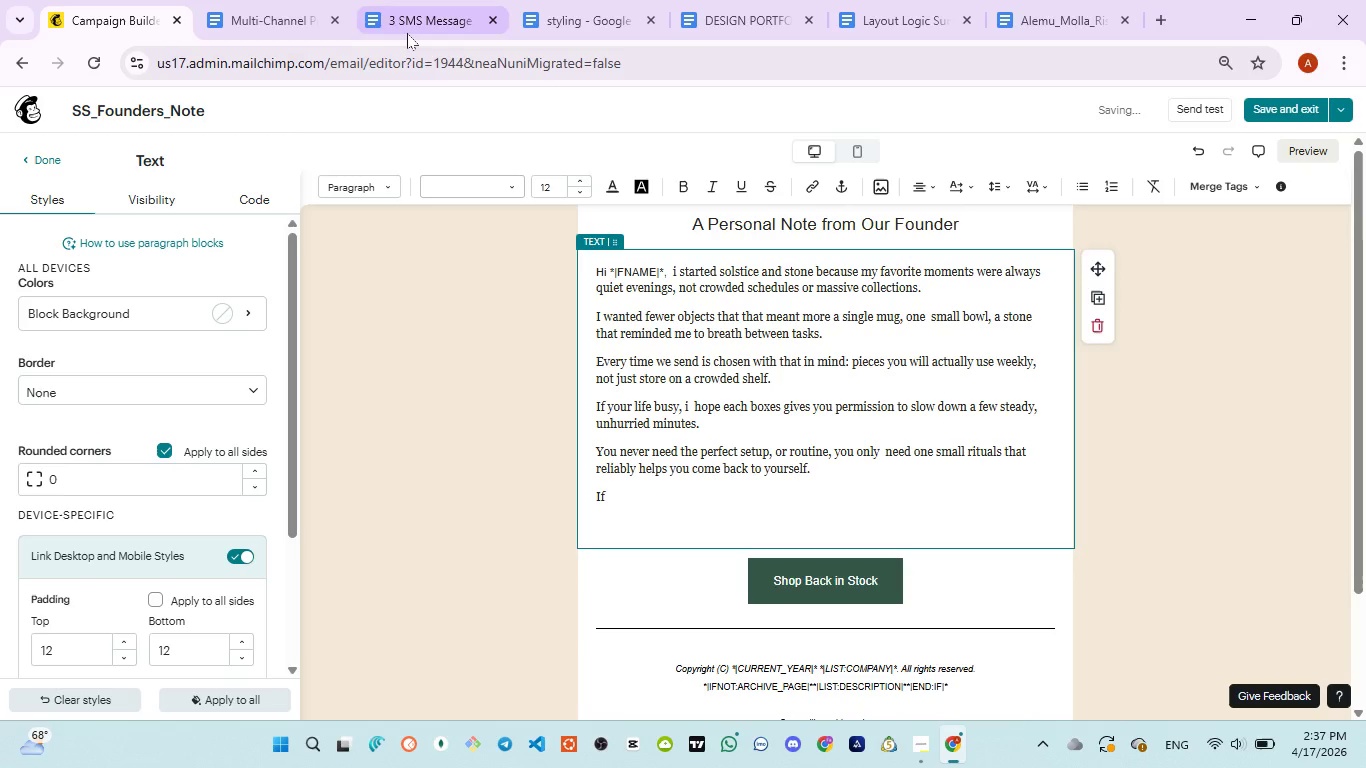 
left_click([407, 33])
 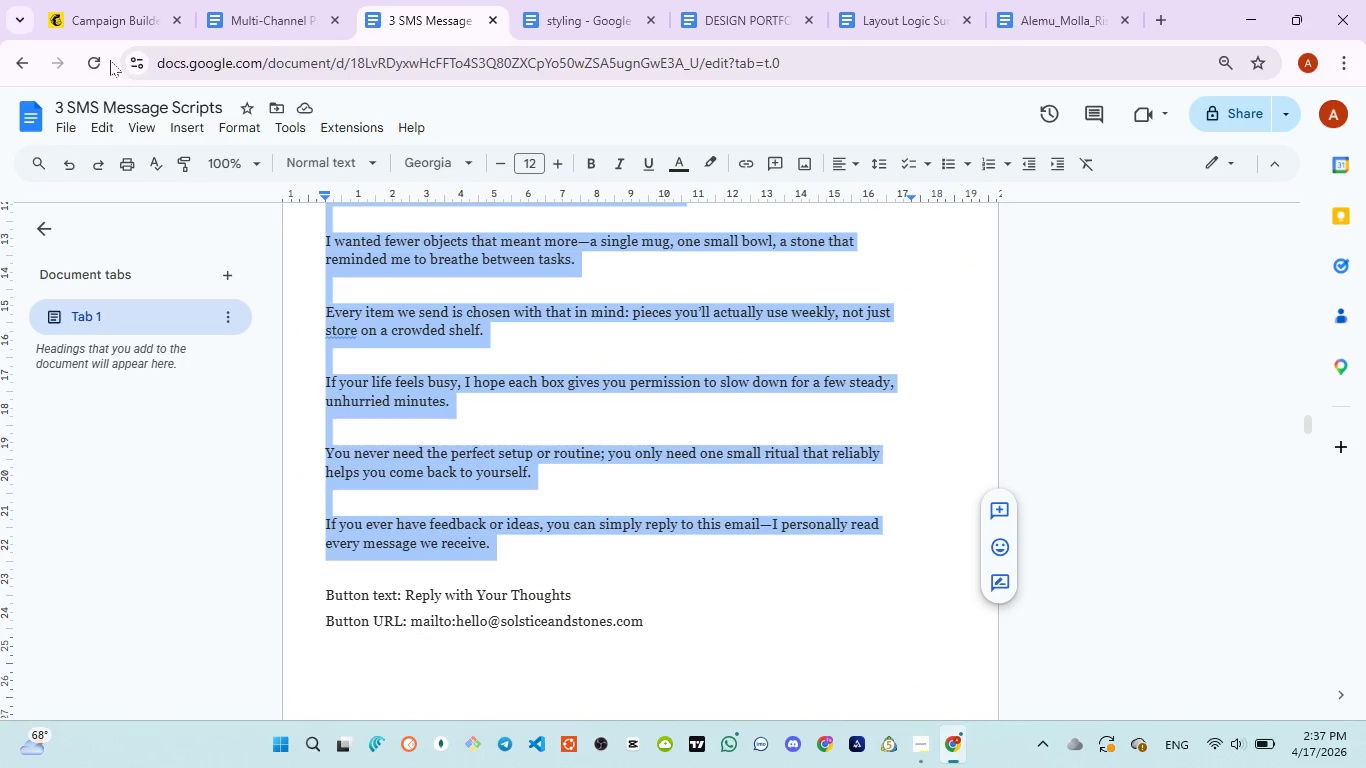 
left_click([94, 25])
 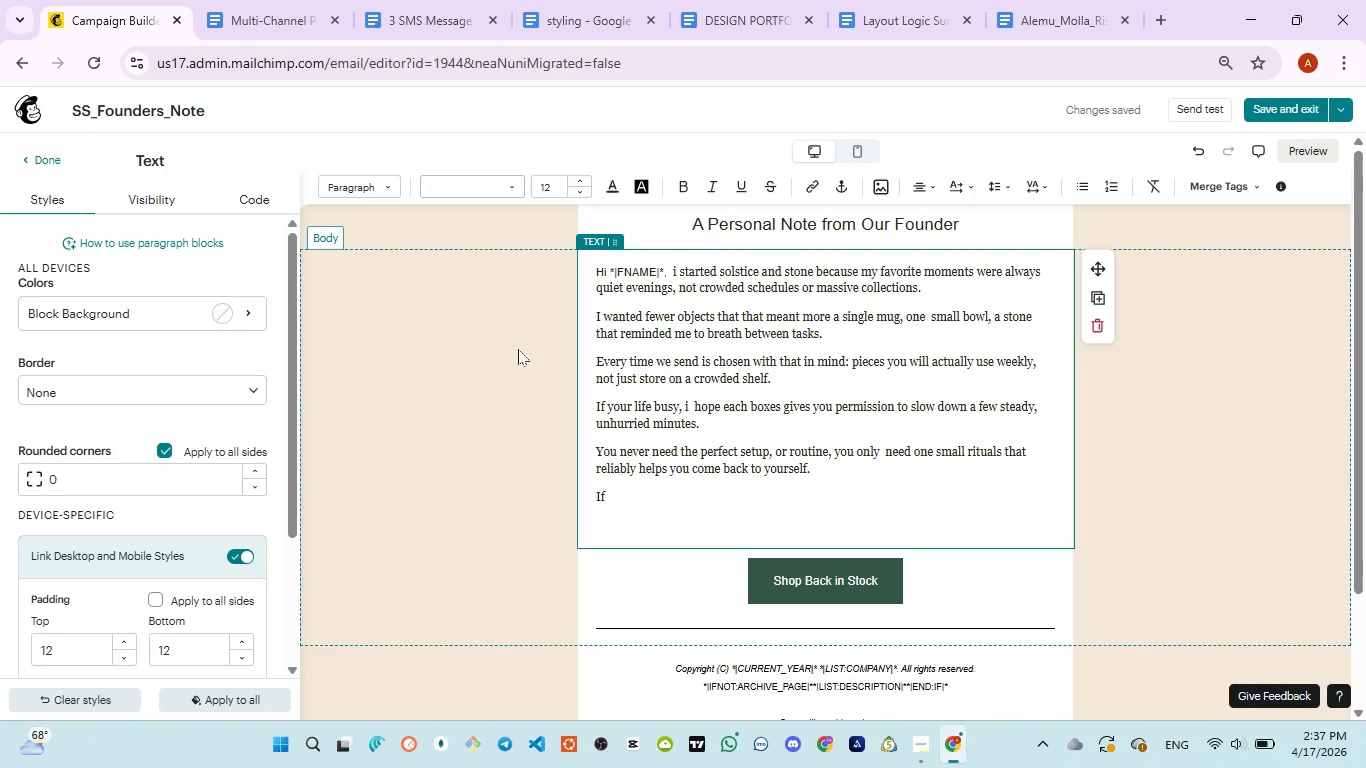 
type(you ever have feedn)
key(Backspace)
type(back )
 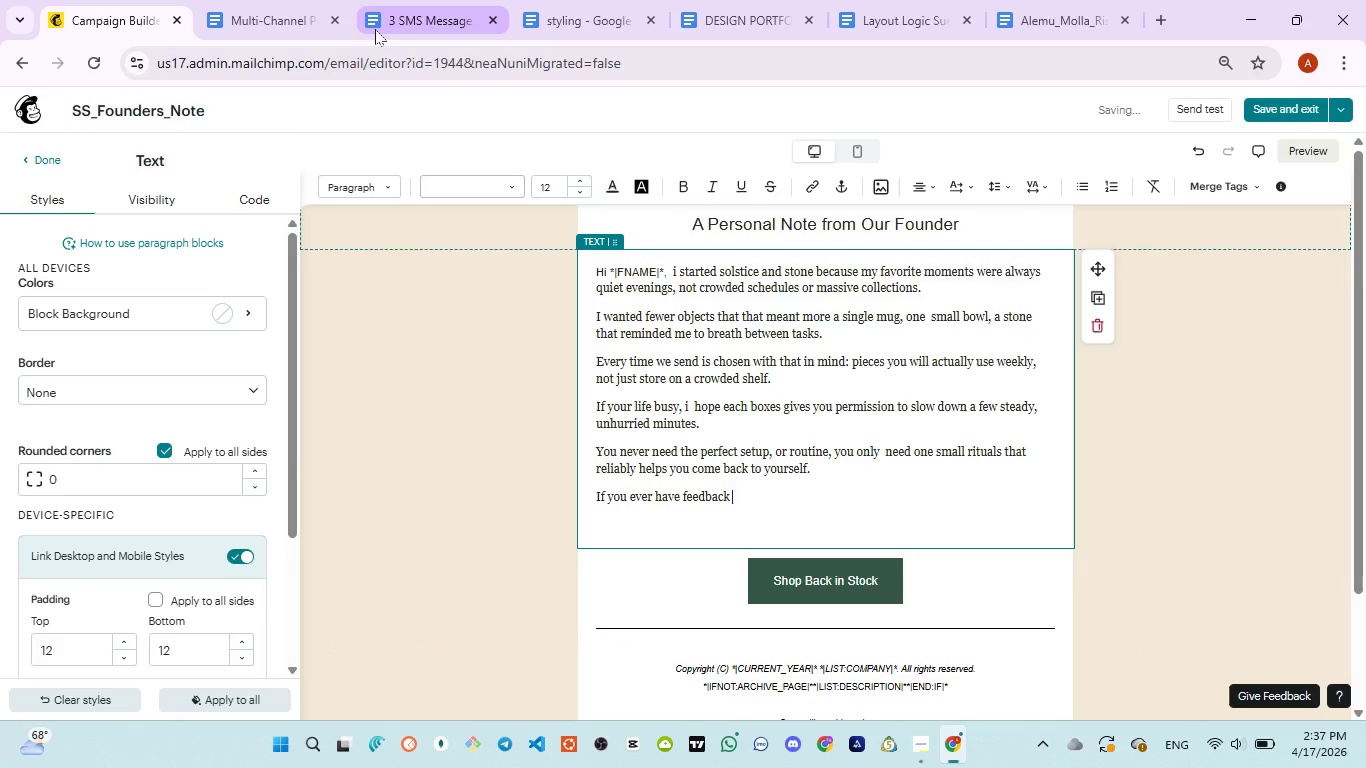 
left_click([375, 29])
 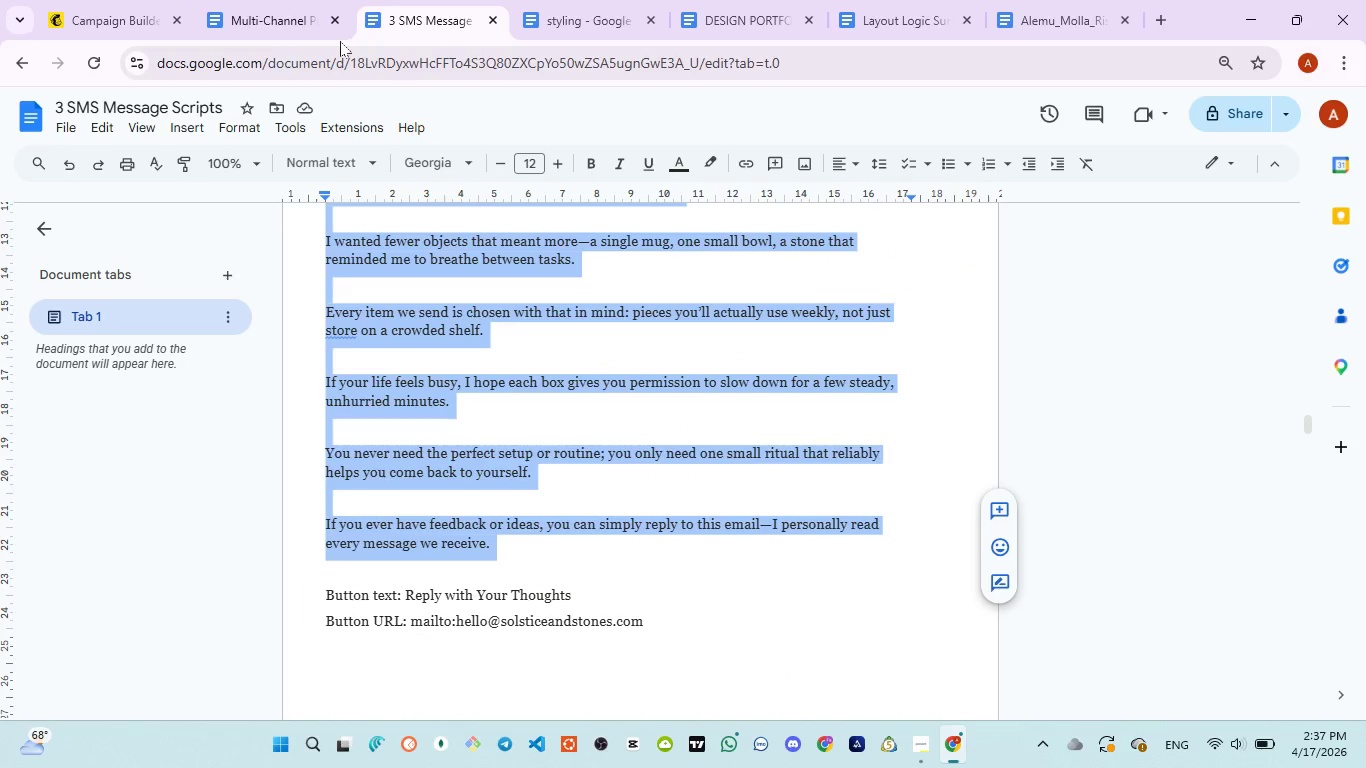 
left_click([89, 7])
 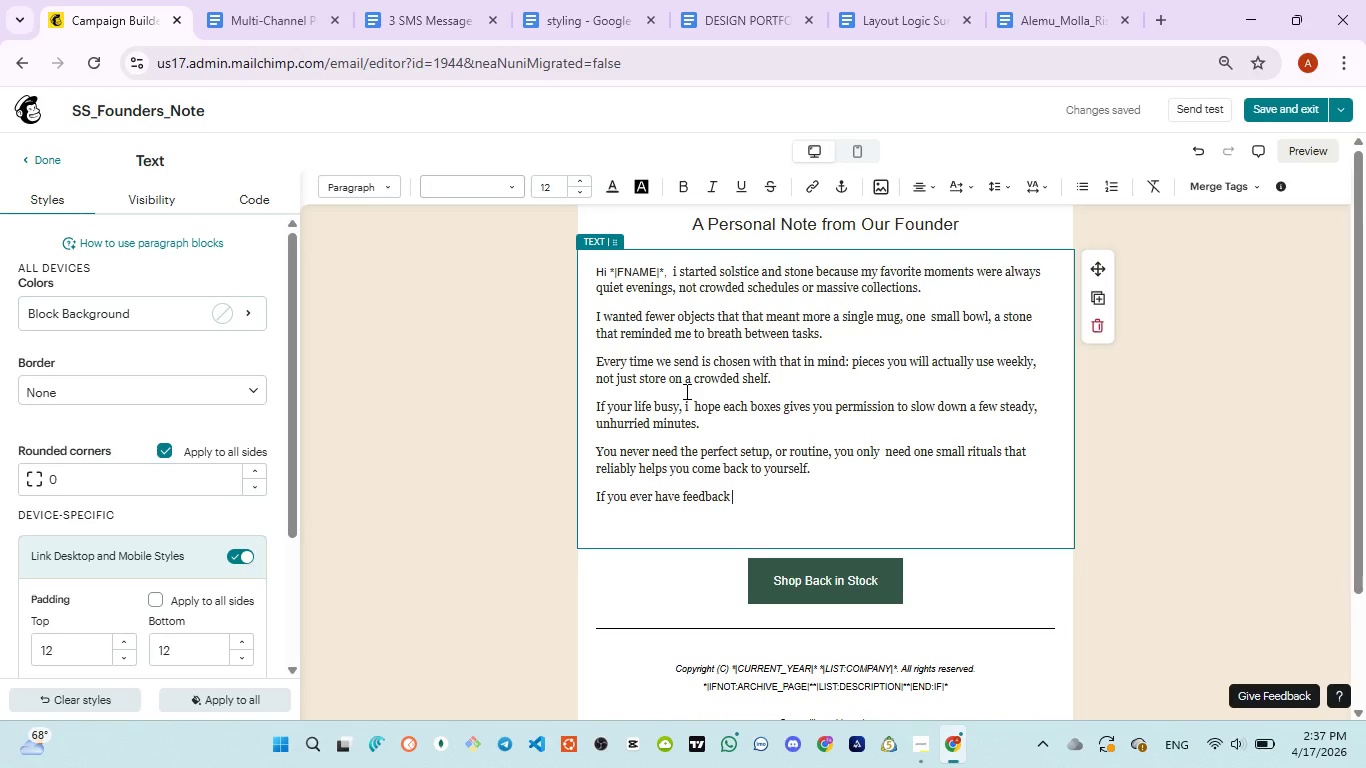 
key(ArrowLeft)
 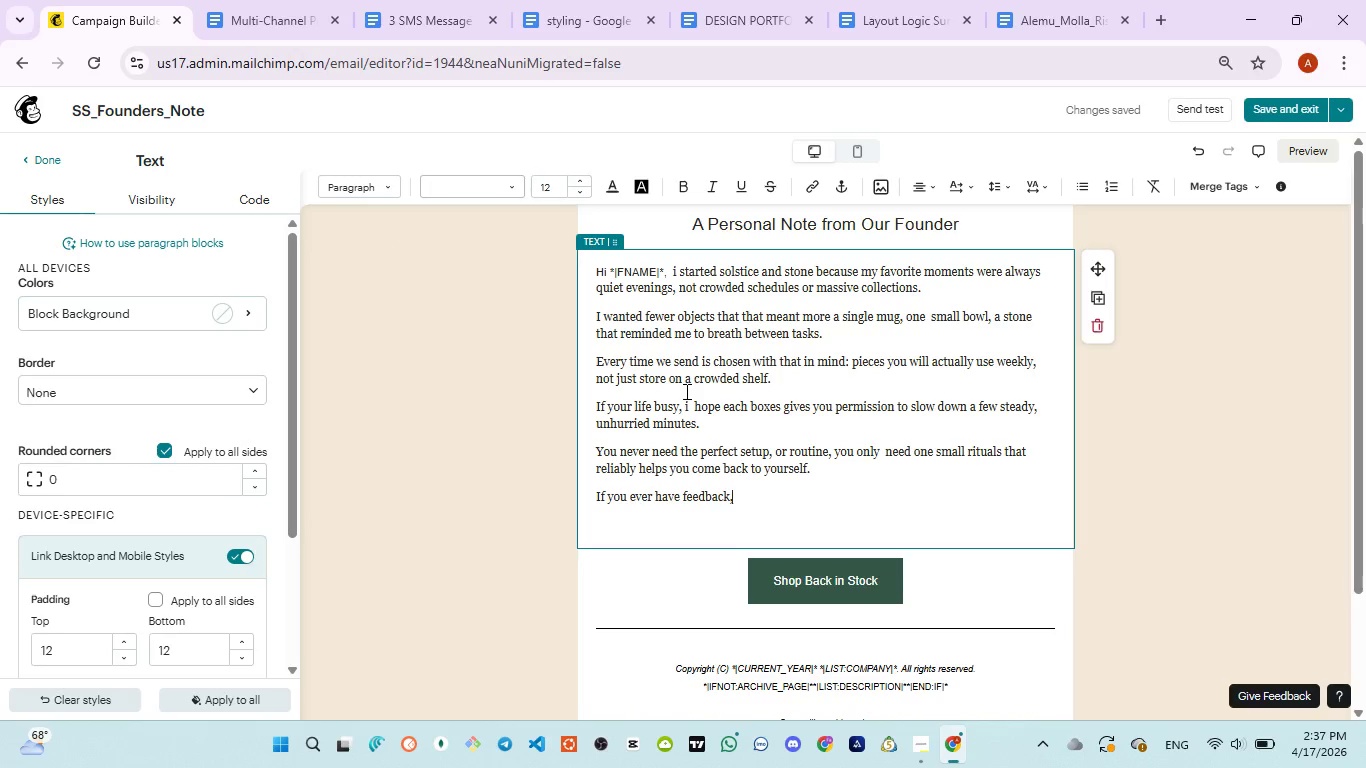 
type(, or ideas you can )
 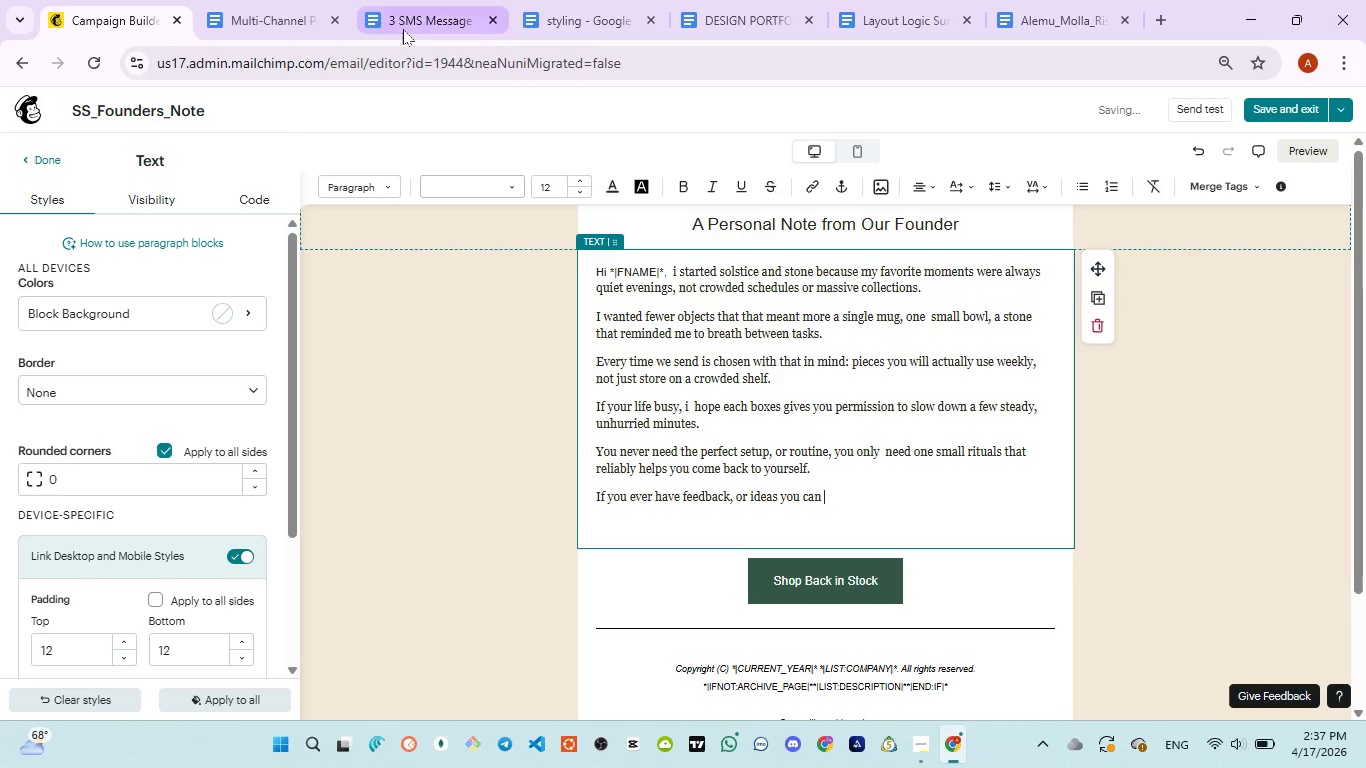 
left_click([403, 29])
 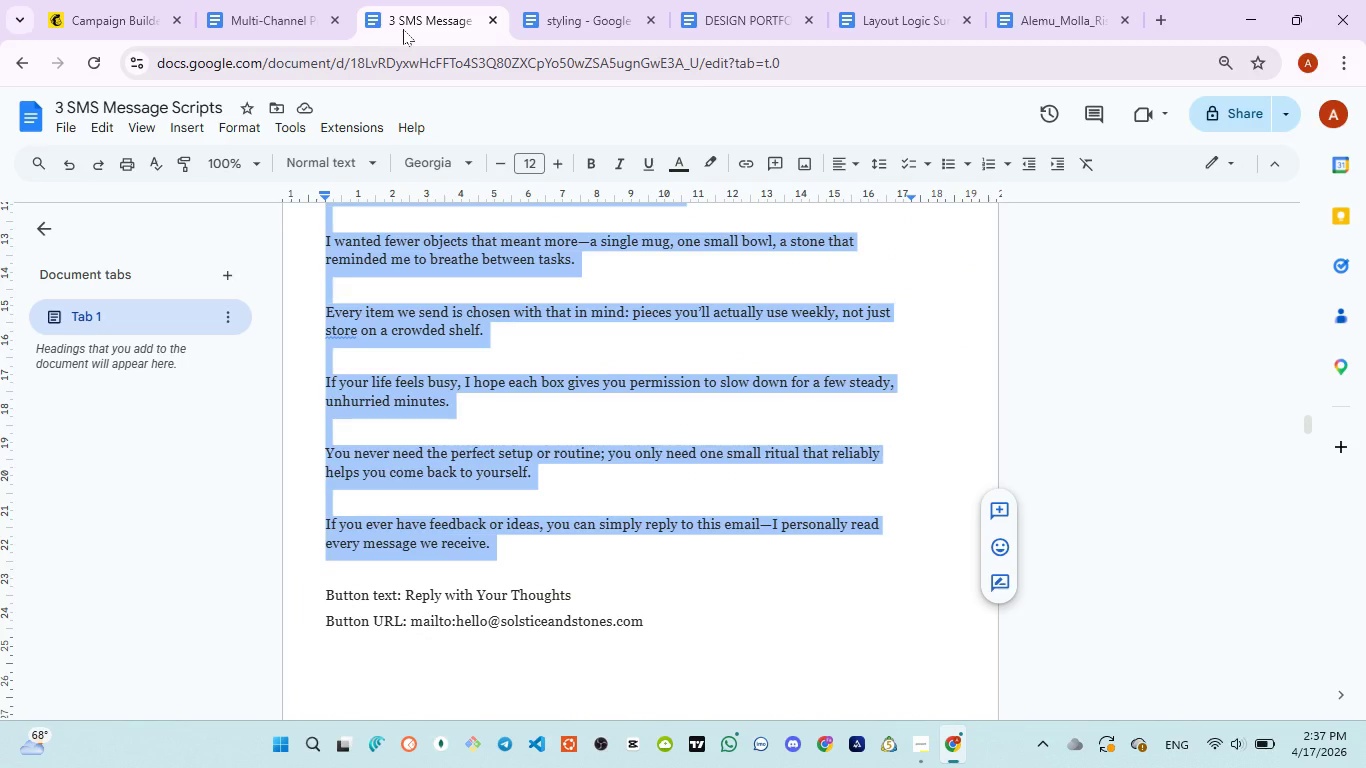 
left_click([78, 4])
 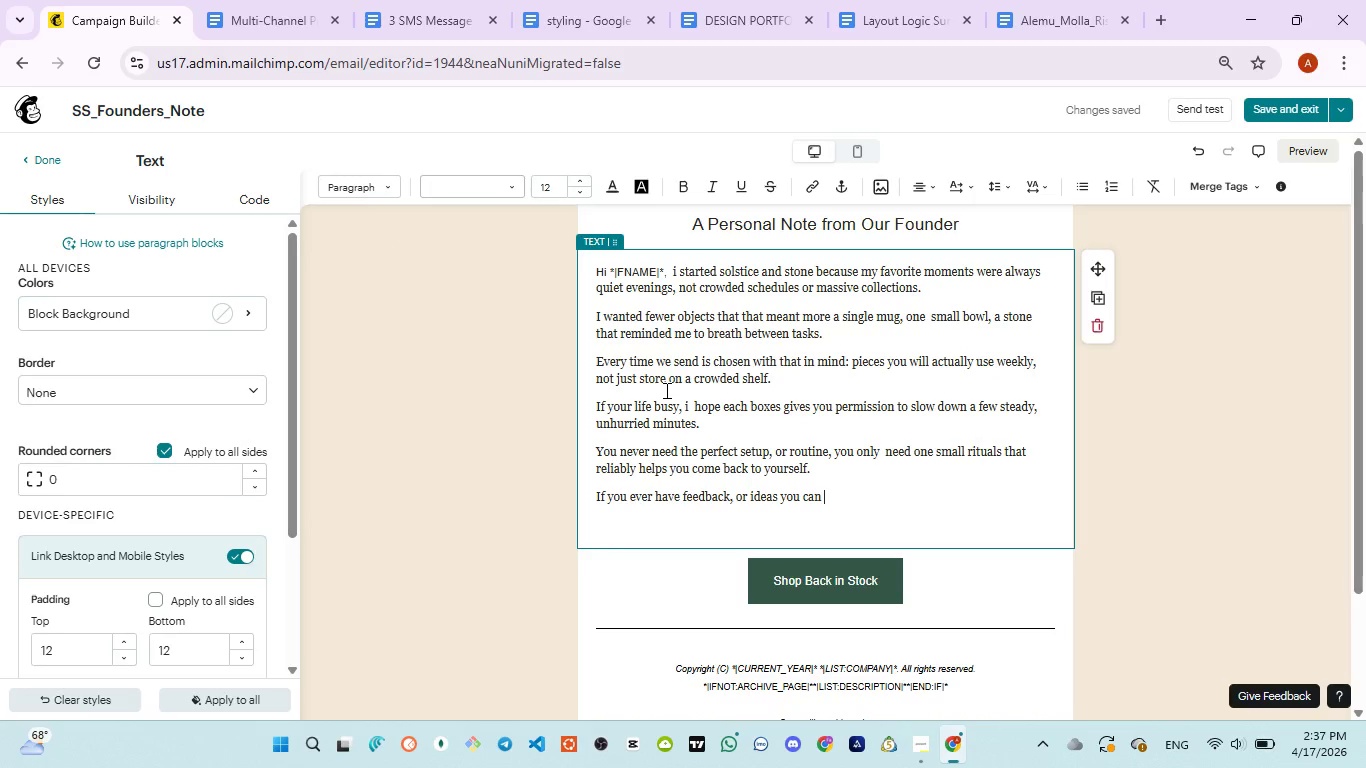 
type(simply reply to this email)
 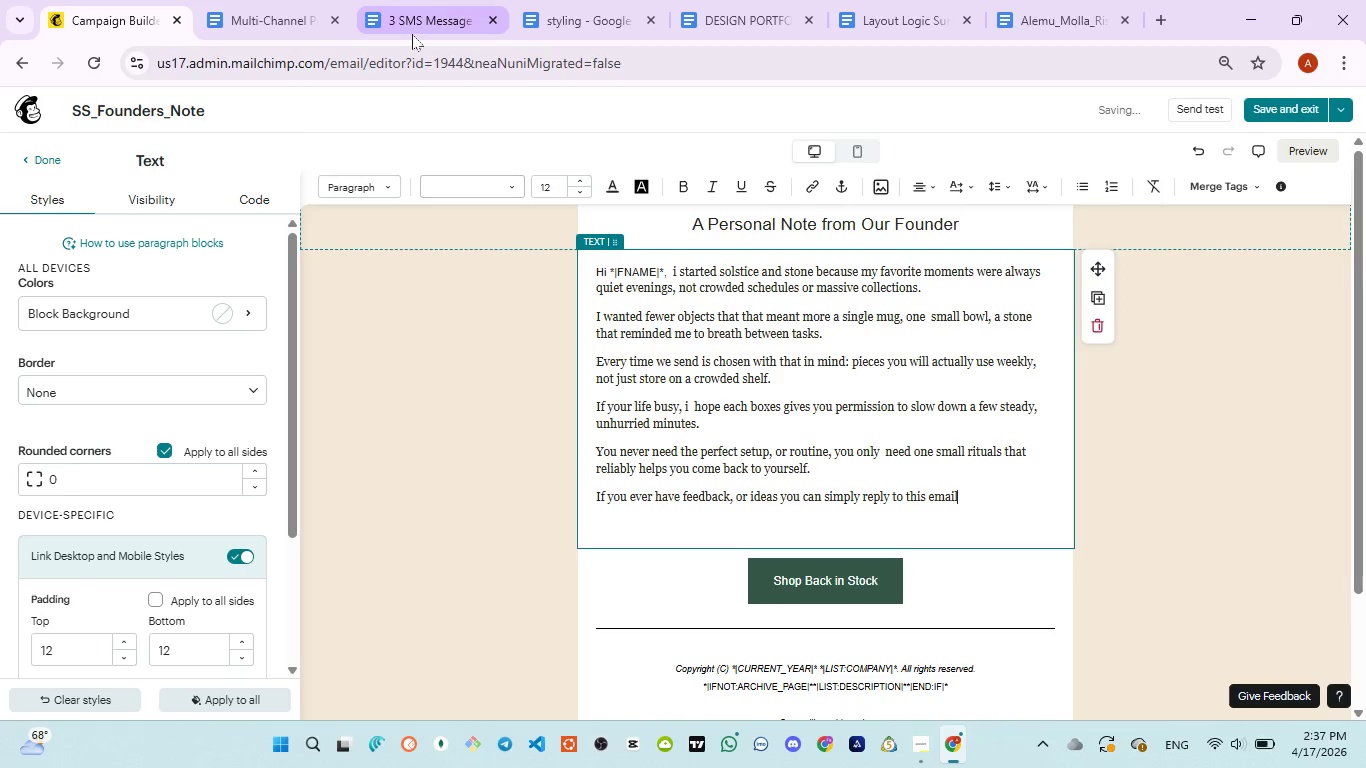 
left_click([412, 34])
 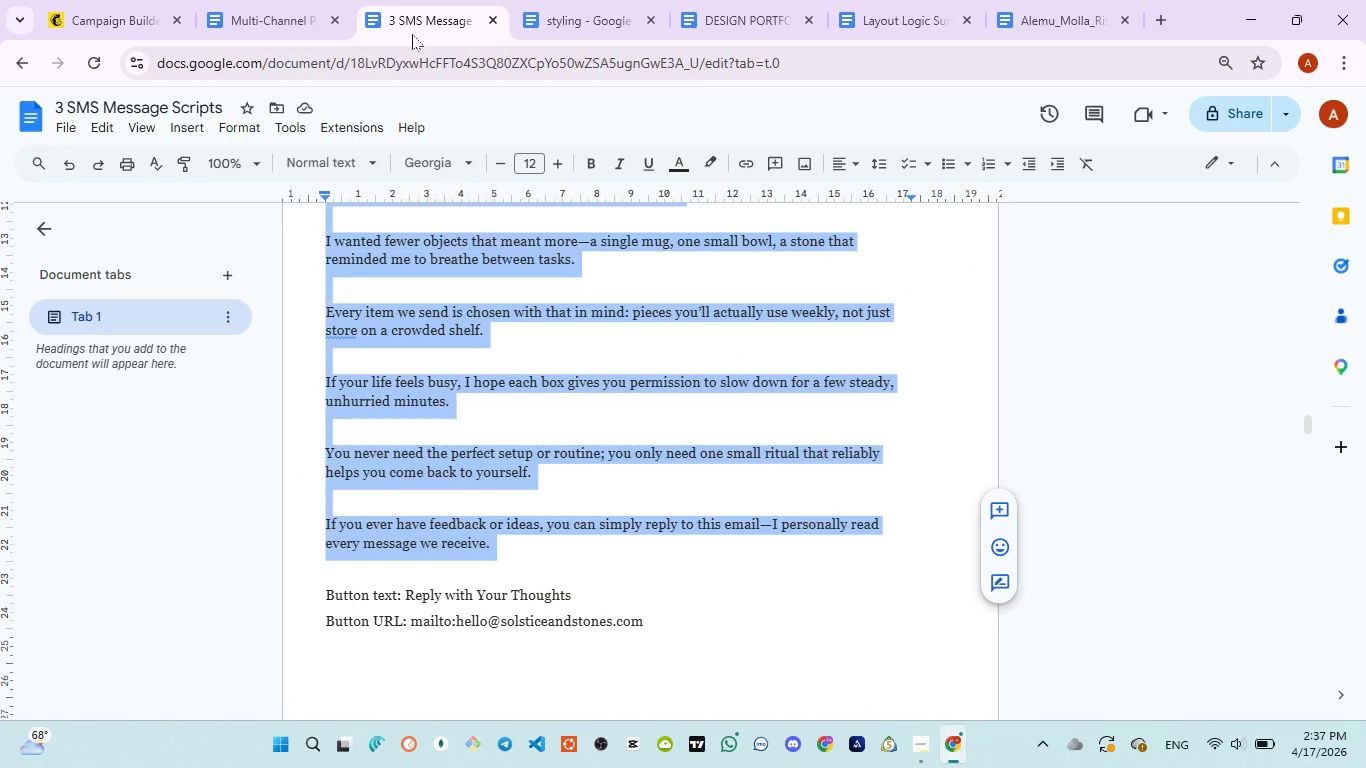 
wait(9.11)
 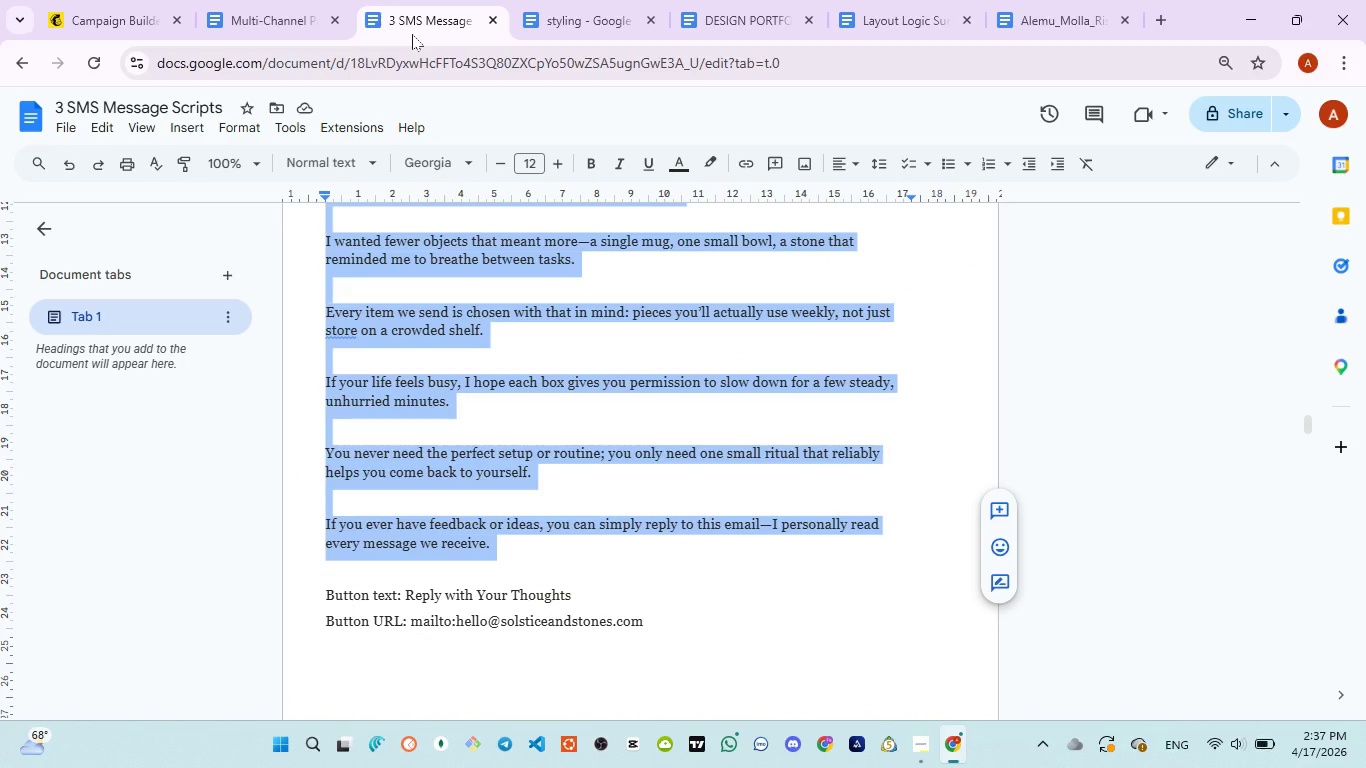 
left_click([122, 26])
 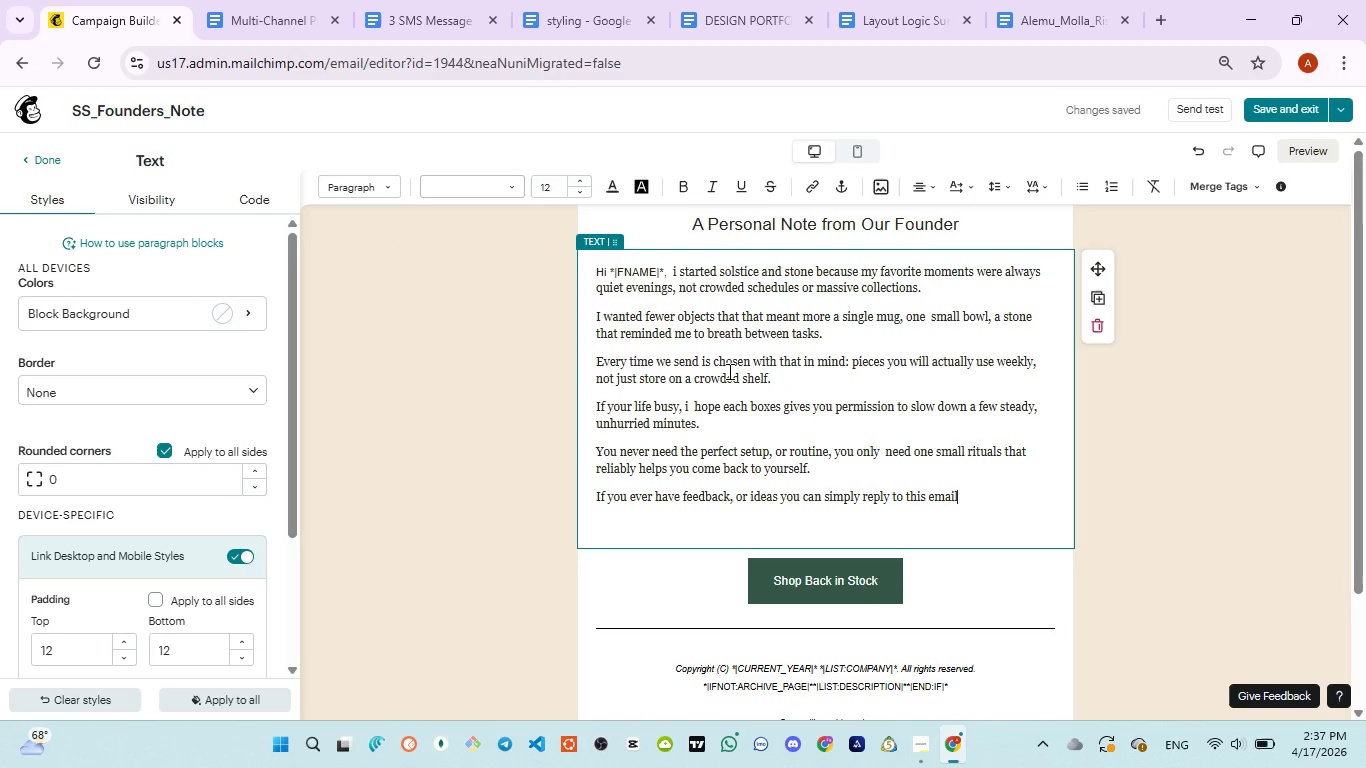 
type(, i personally ready evey)
key(Backspace)
type(ry maas)
key(Backspace)
key(Backspace)
key(Backspace)
type(essage we reci)
key(Backspace)
type(eive.)
 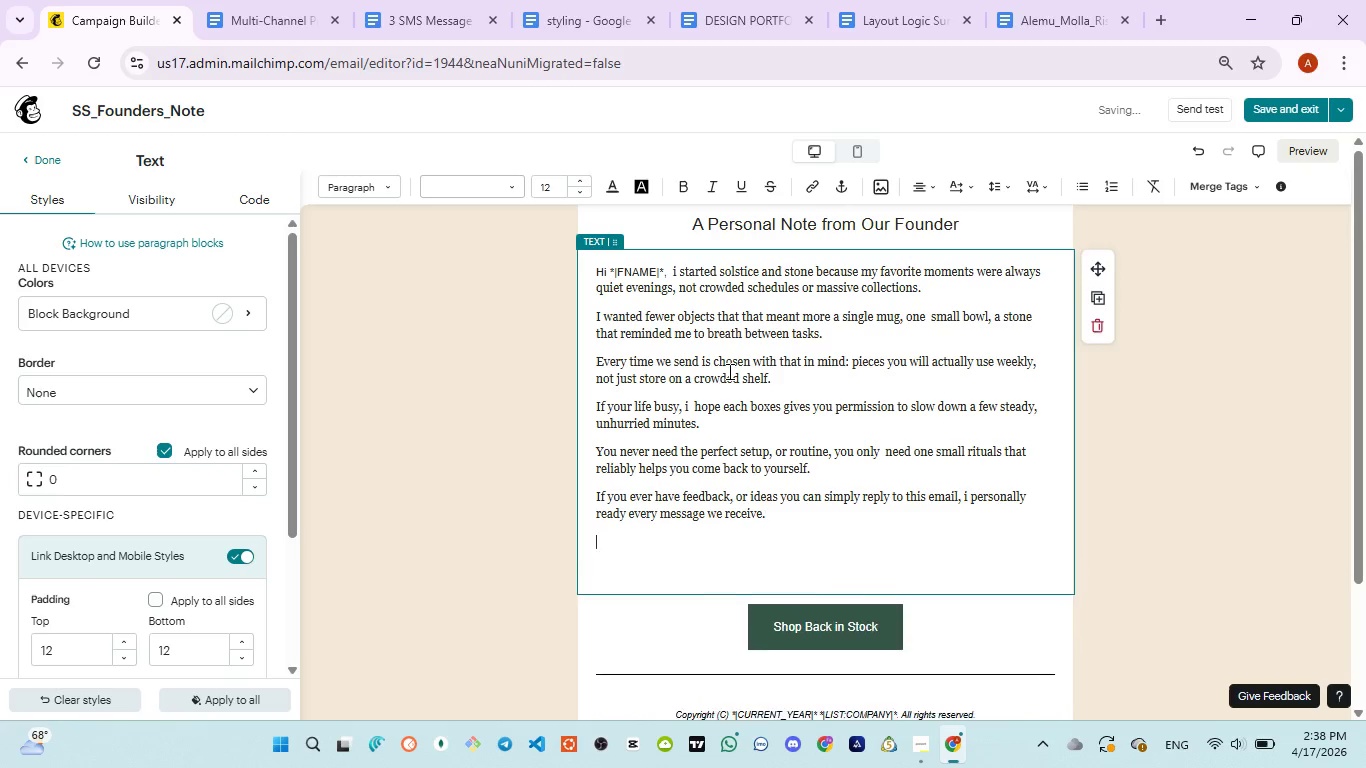 
key(Enter)
 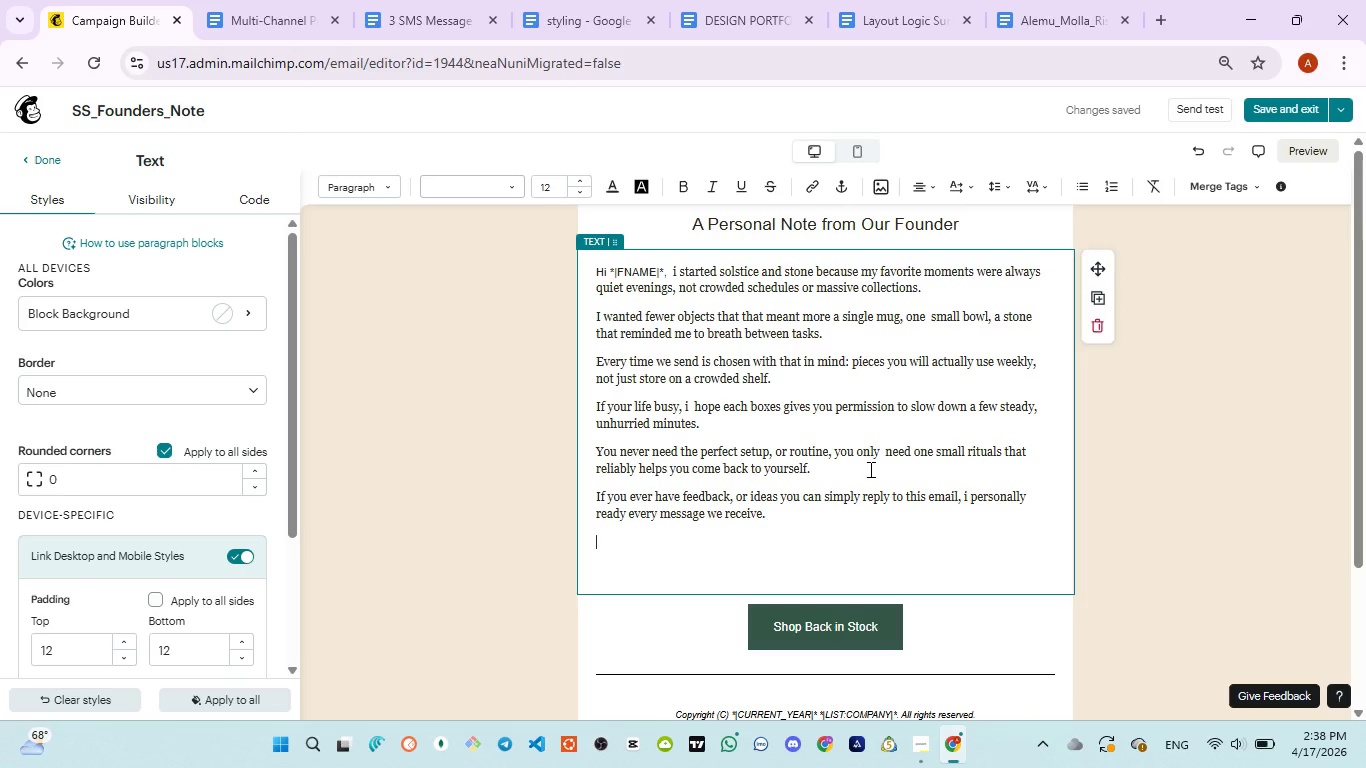 
wait(42.05)
 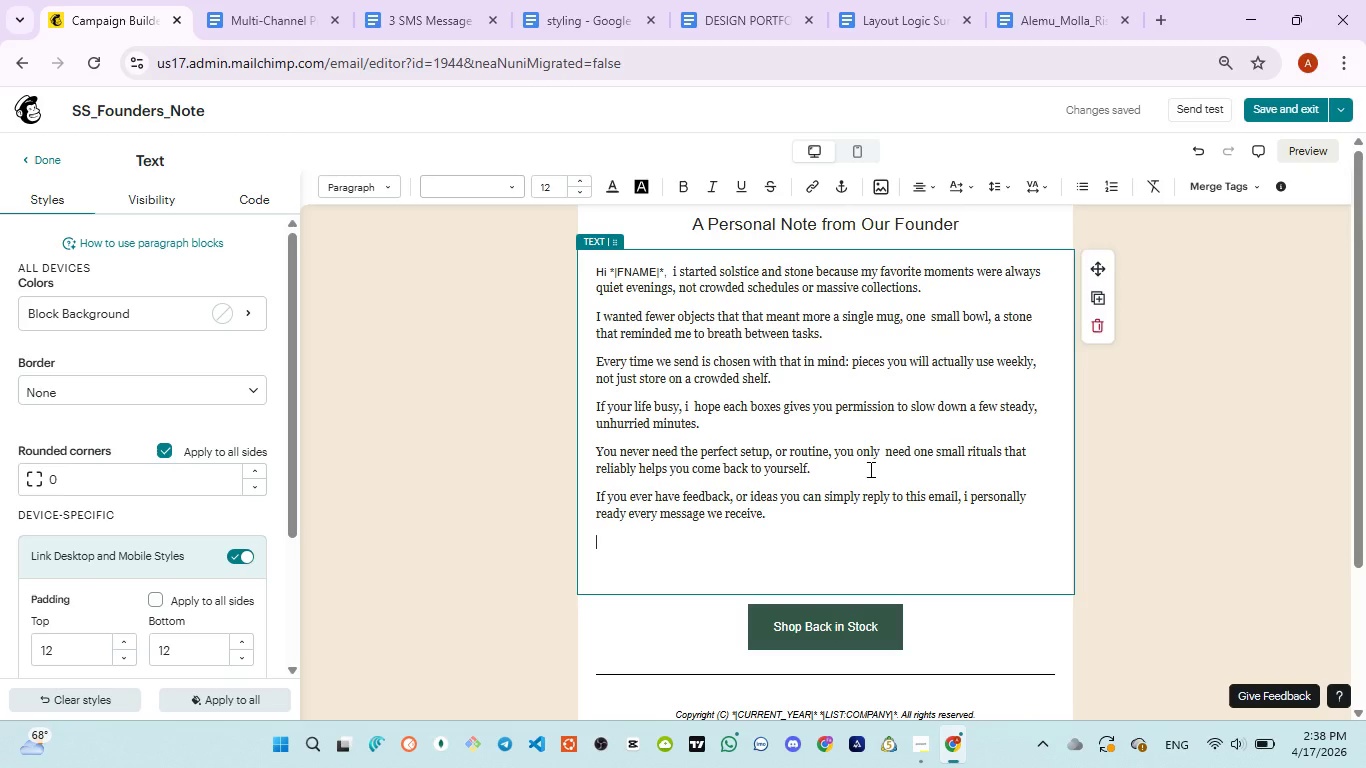 
key(Control+ControlLeft)
 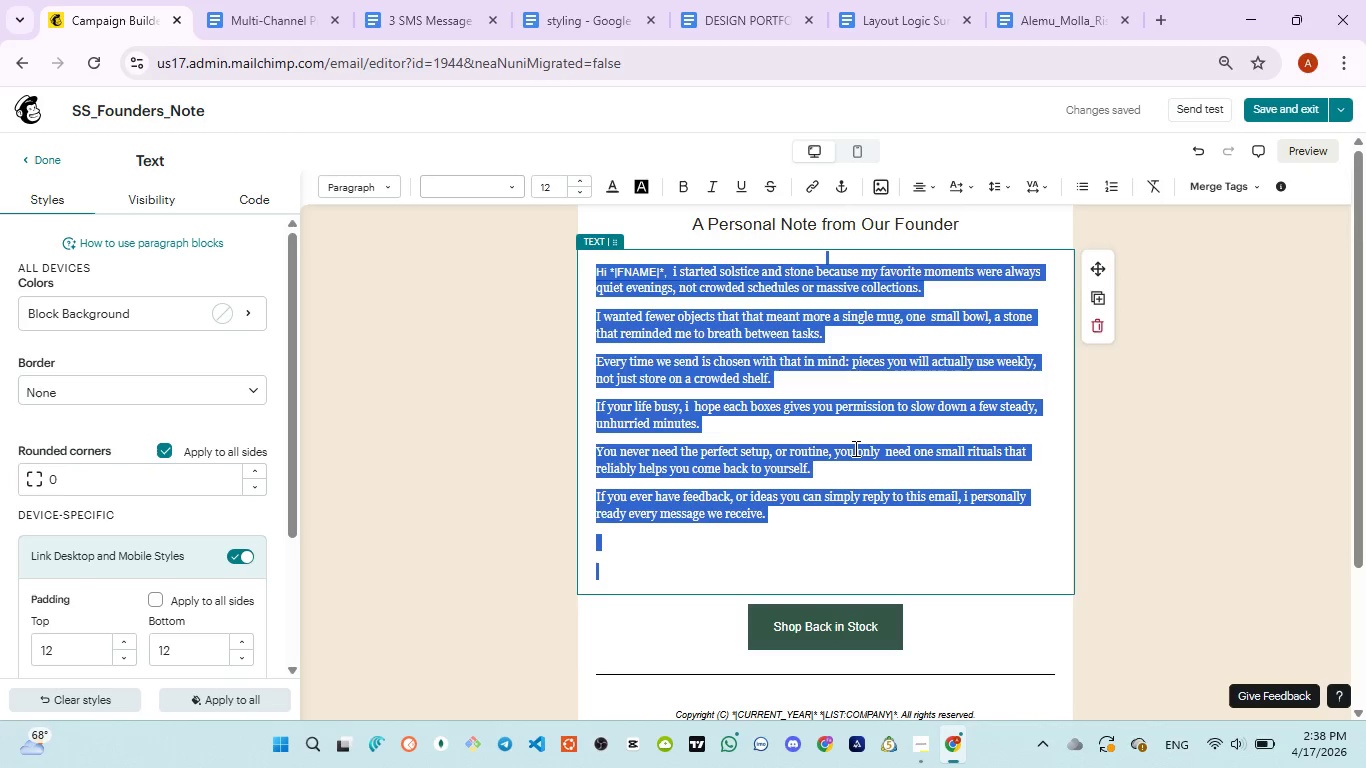 
key(Control+A)
 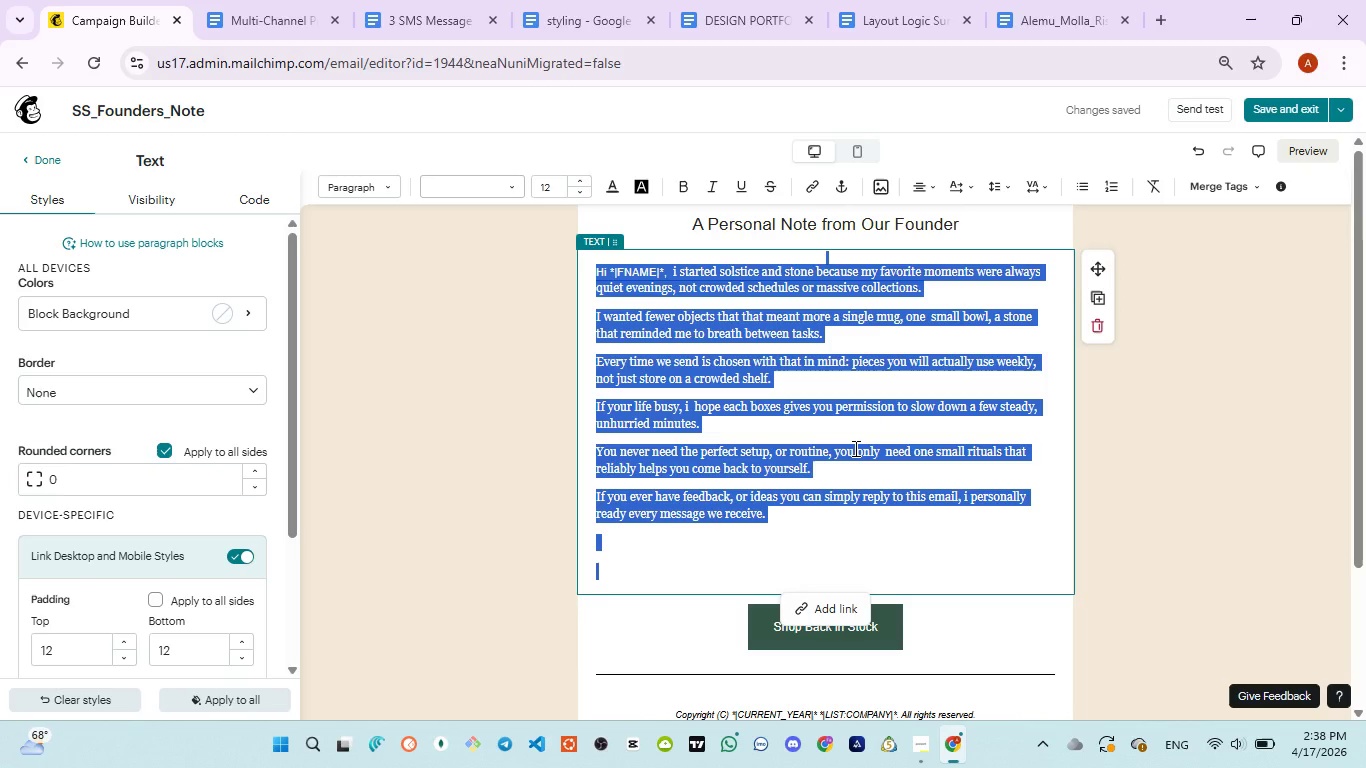 
key(Control+V)
 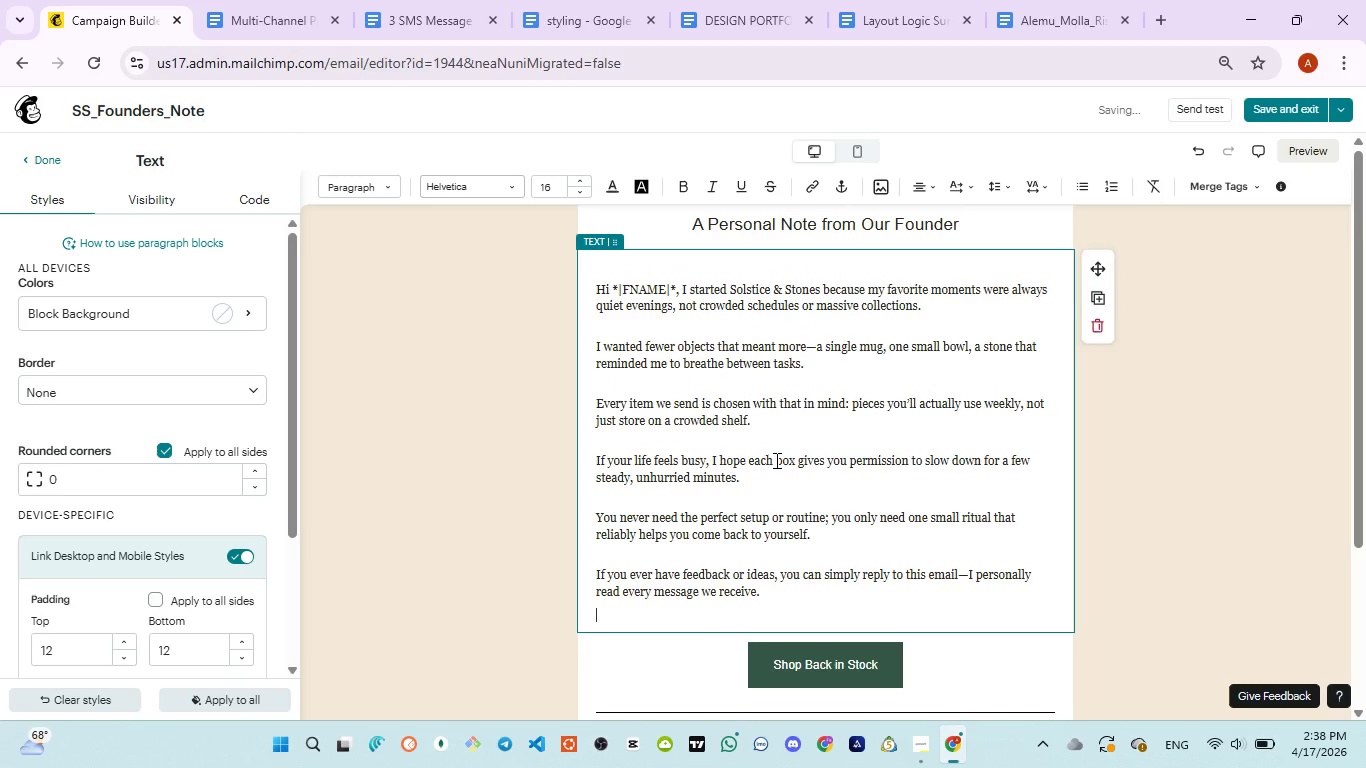 
key(Backspace)
 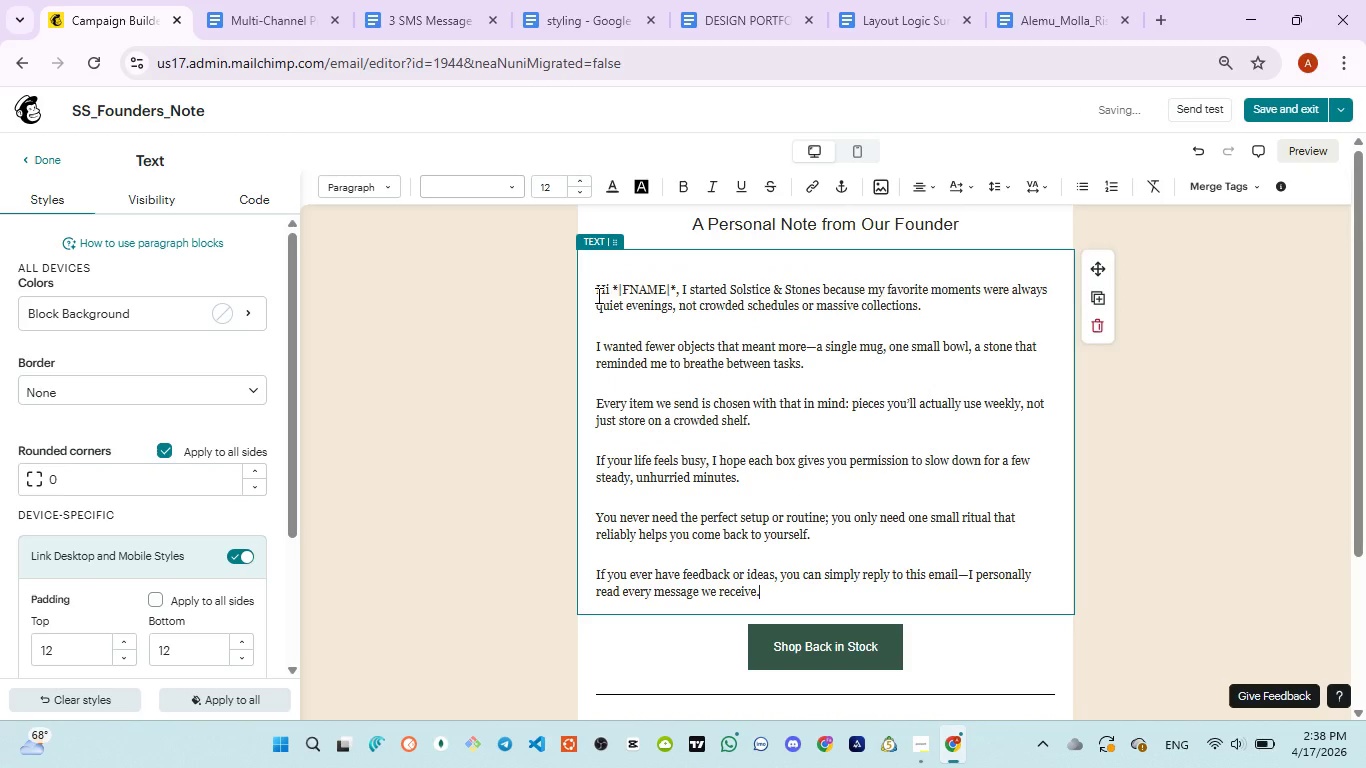 
left_click([597, 295])
 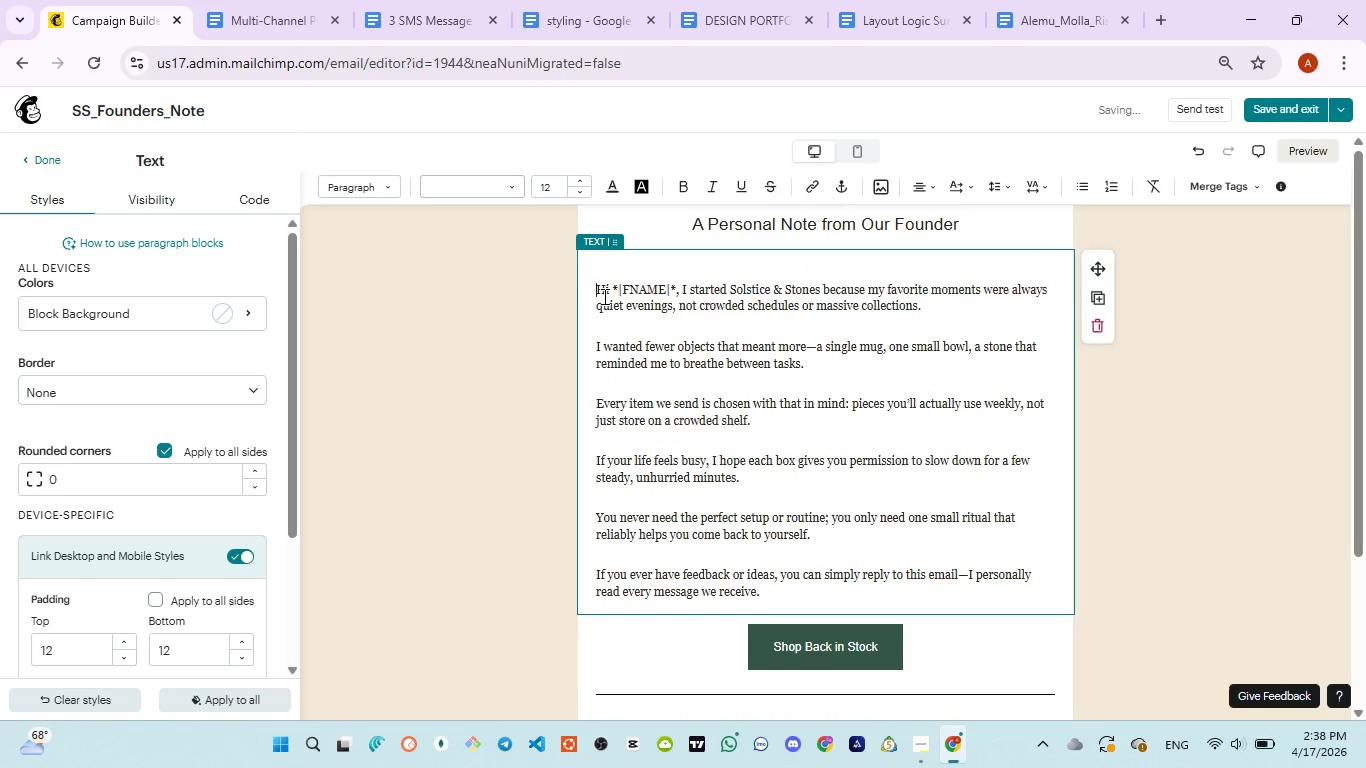 
key(Backspace)
 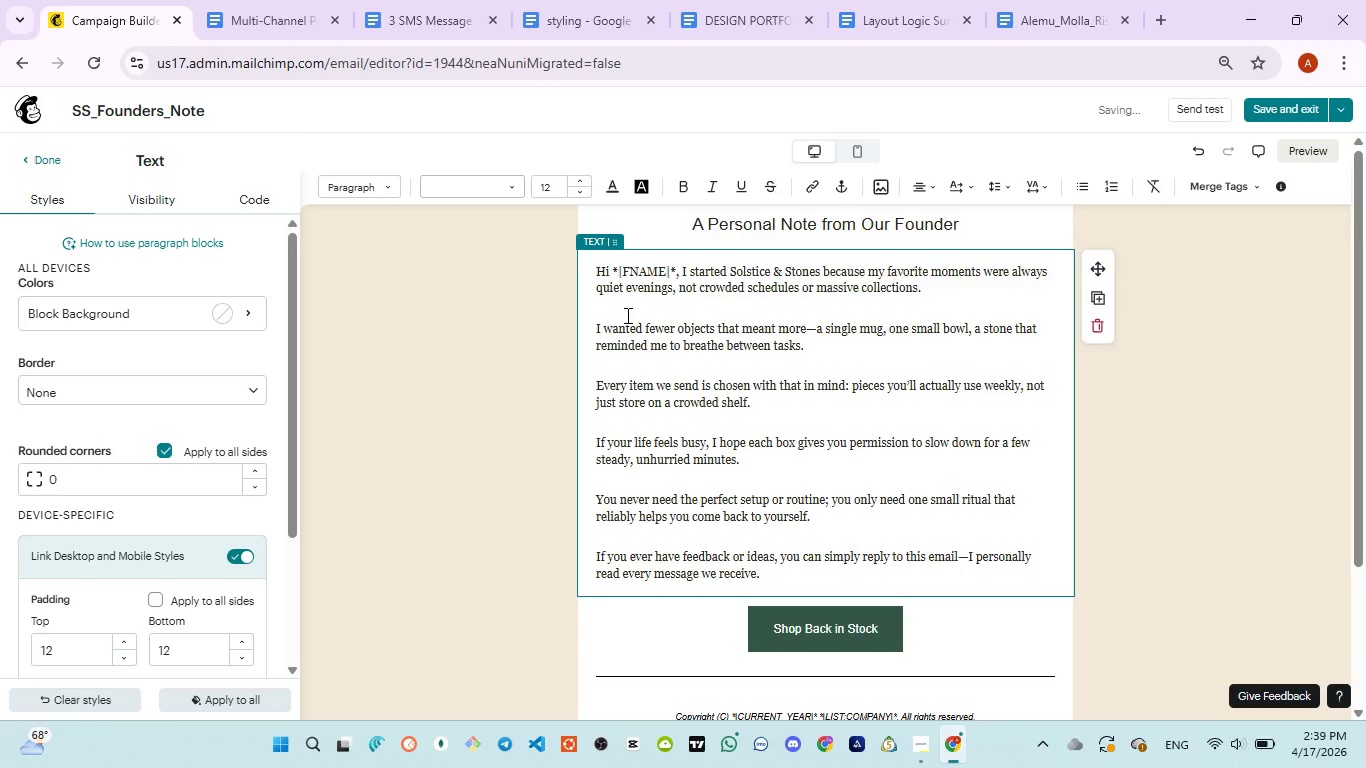 
key(Control+A)
 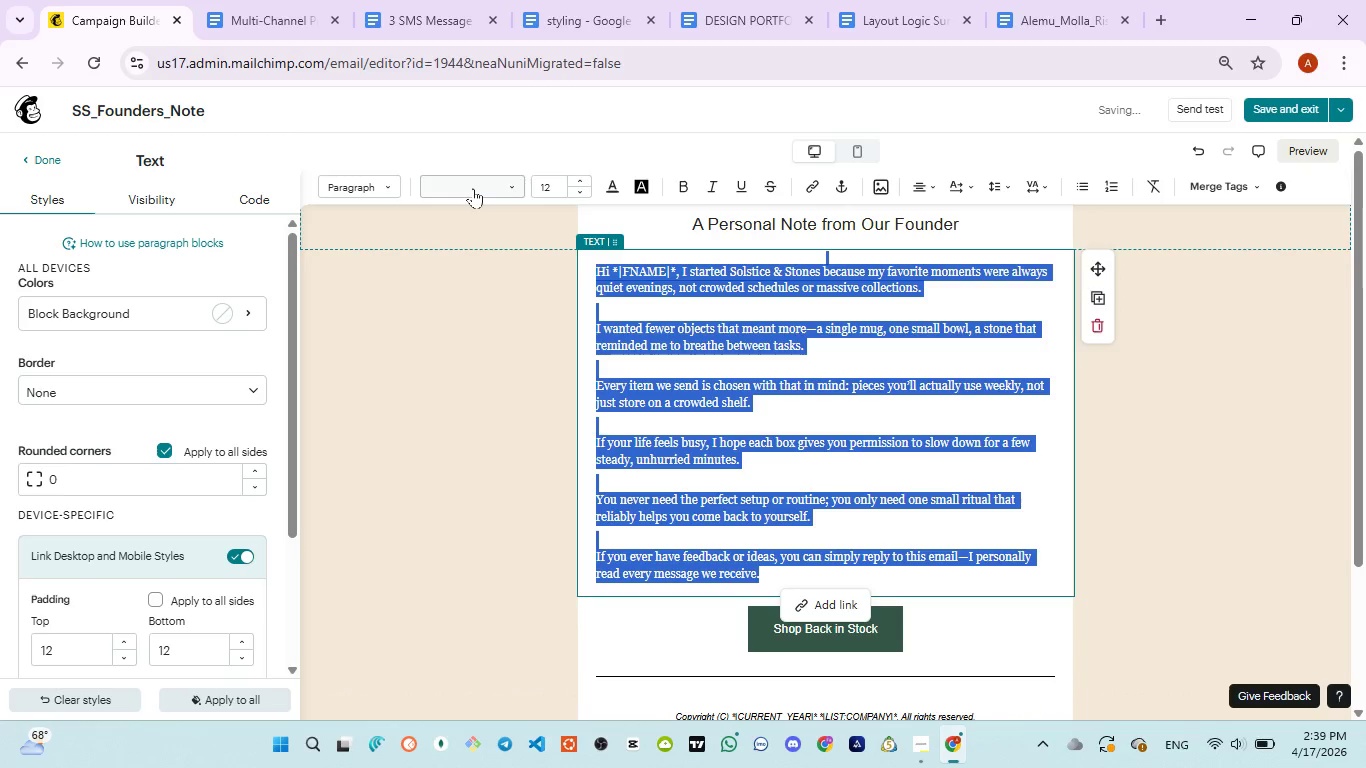 
left_click([473, 186])
 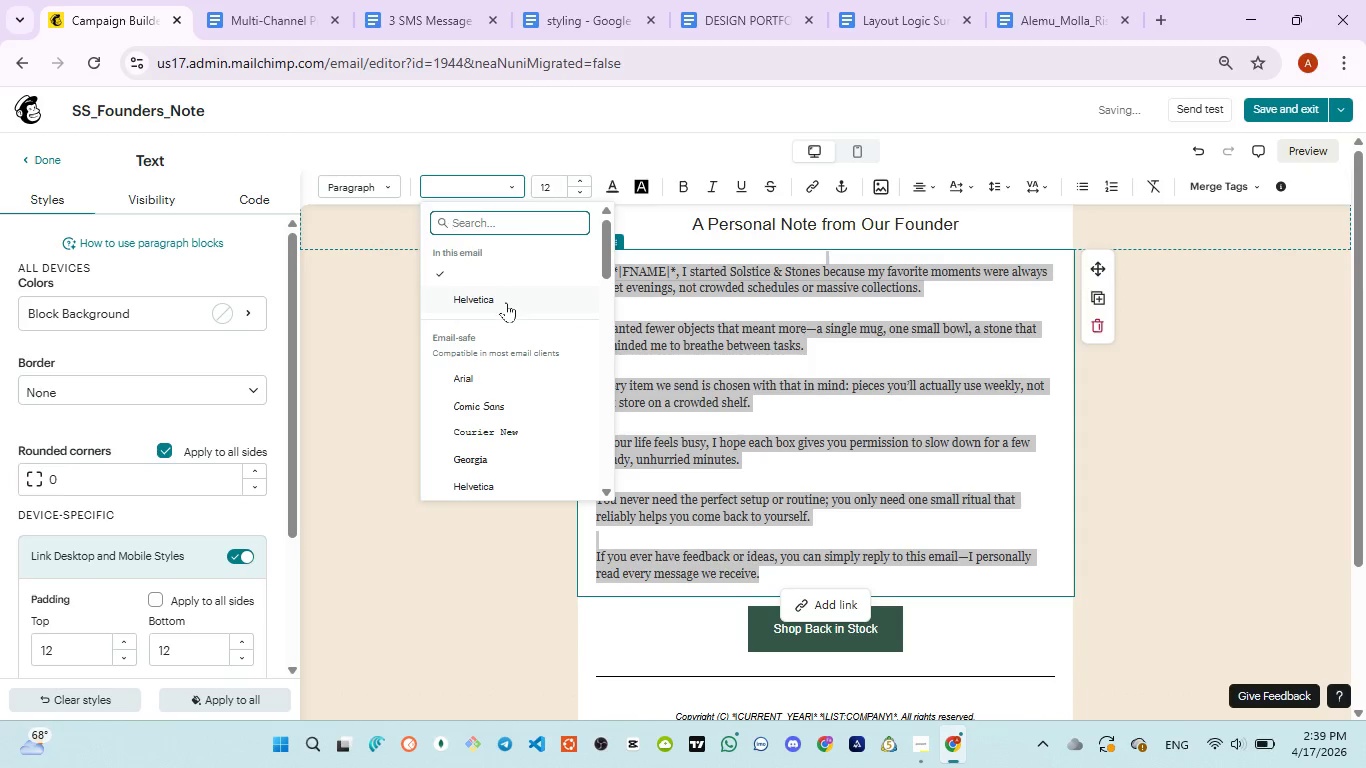 
left_click([507, 301])
 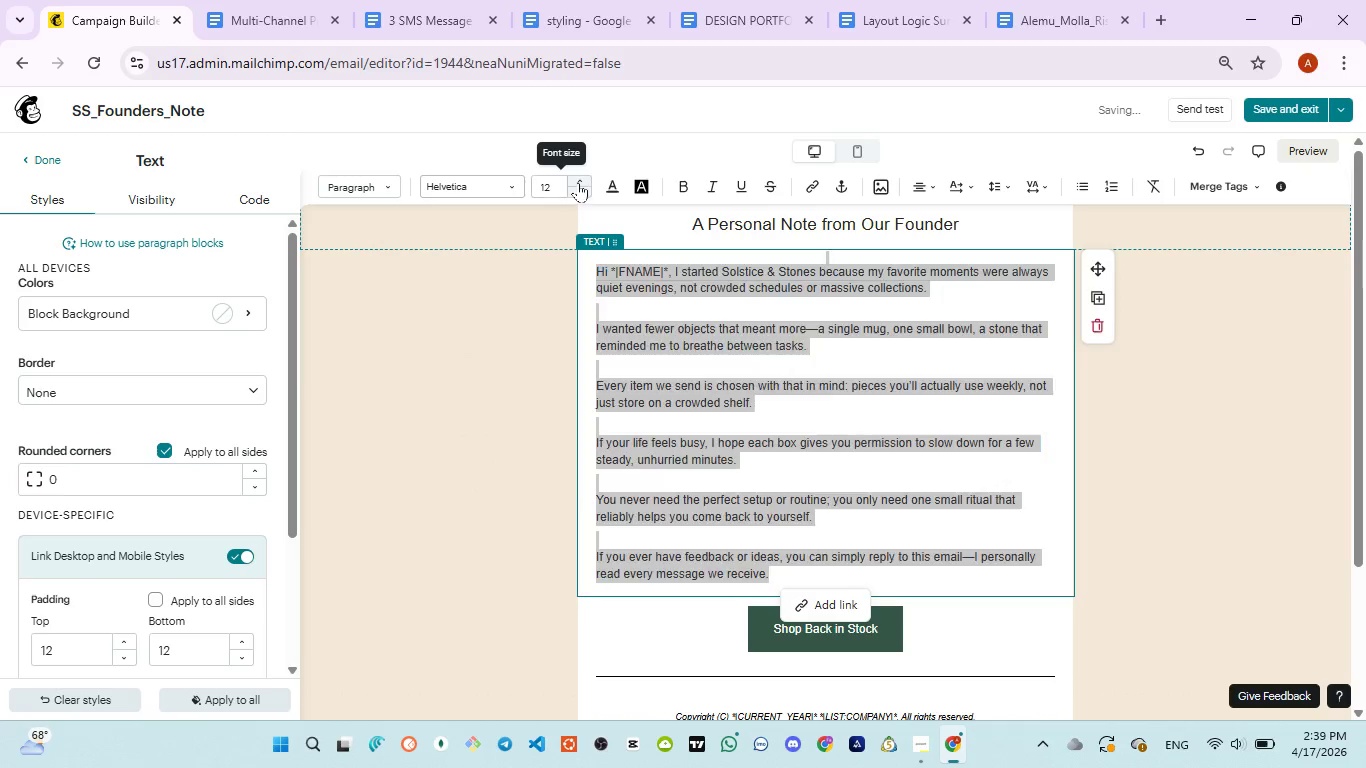 
double_click([578, 182])
 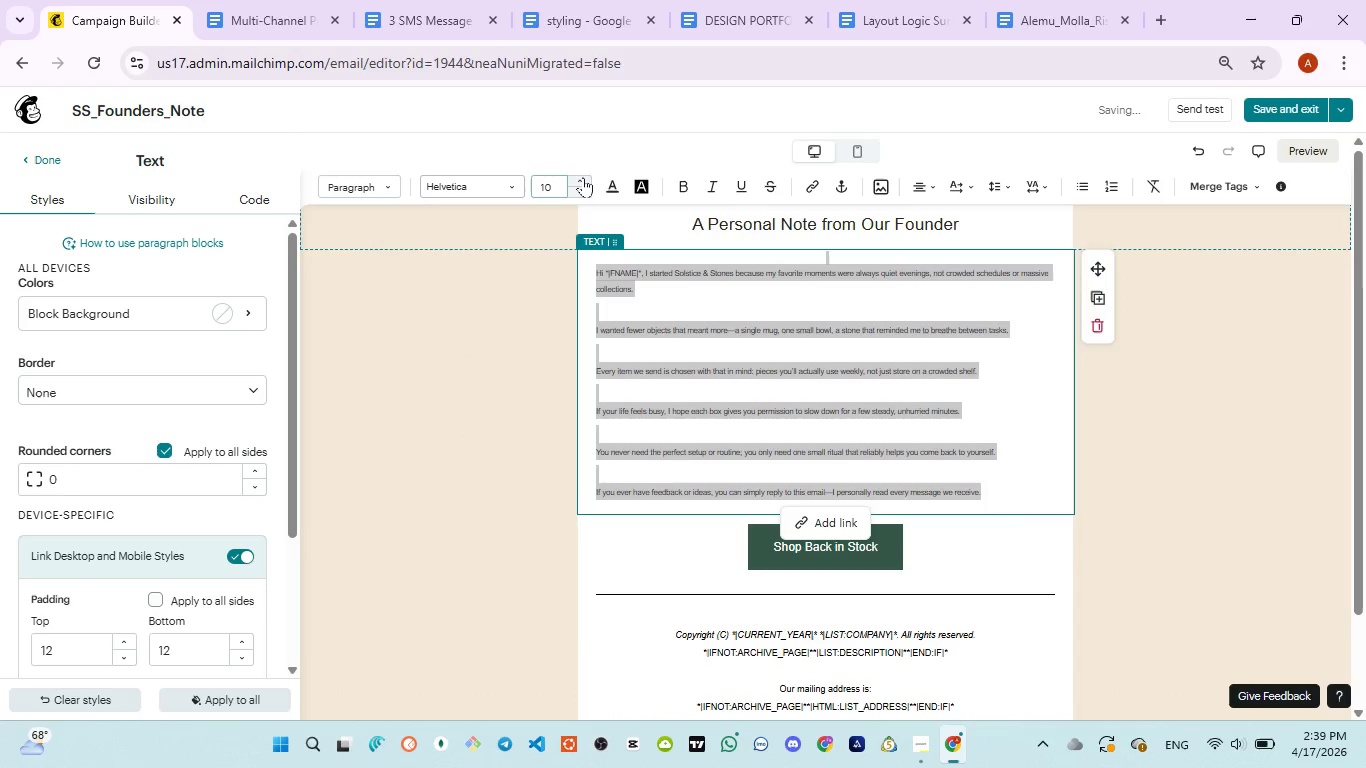 
double_click([583, 177])
 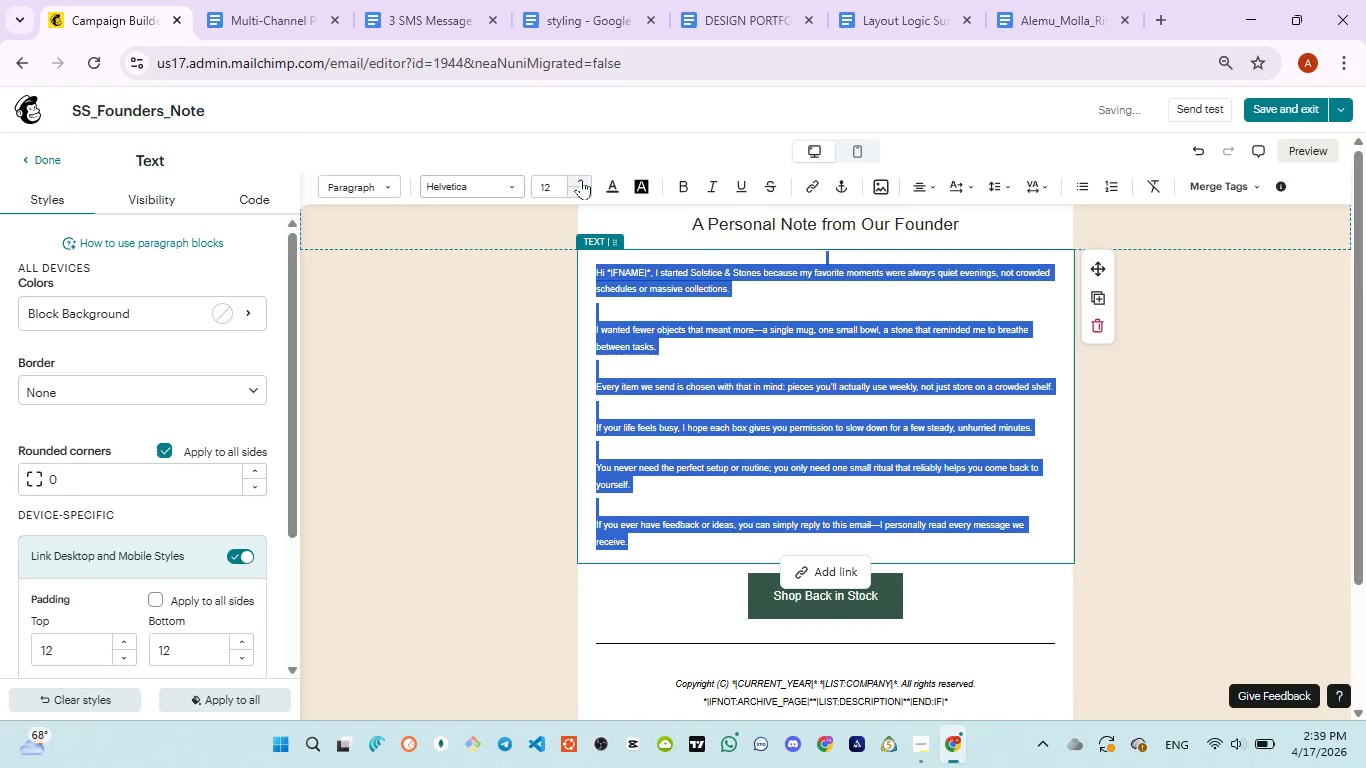 
left_click([581, 179])
 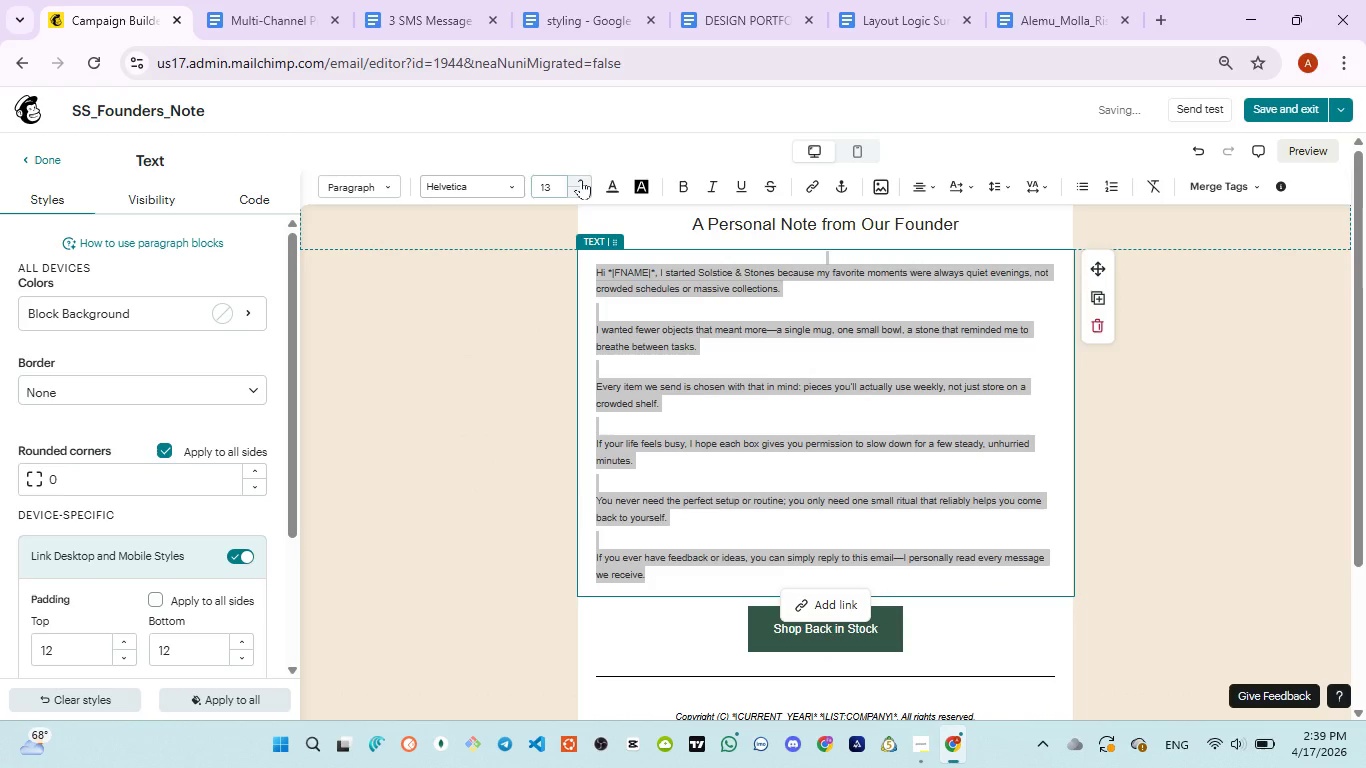 
left_click([581, 179])
 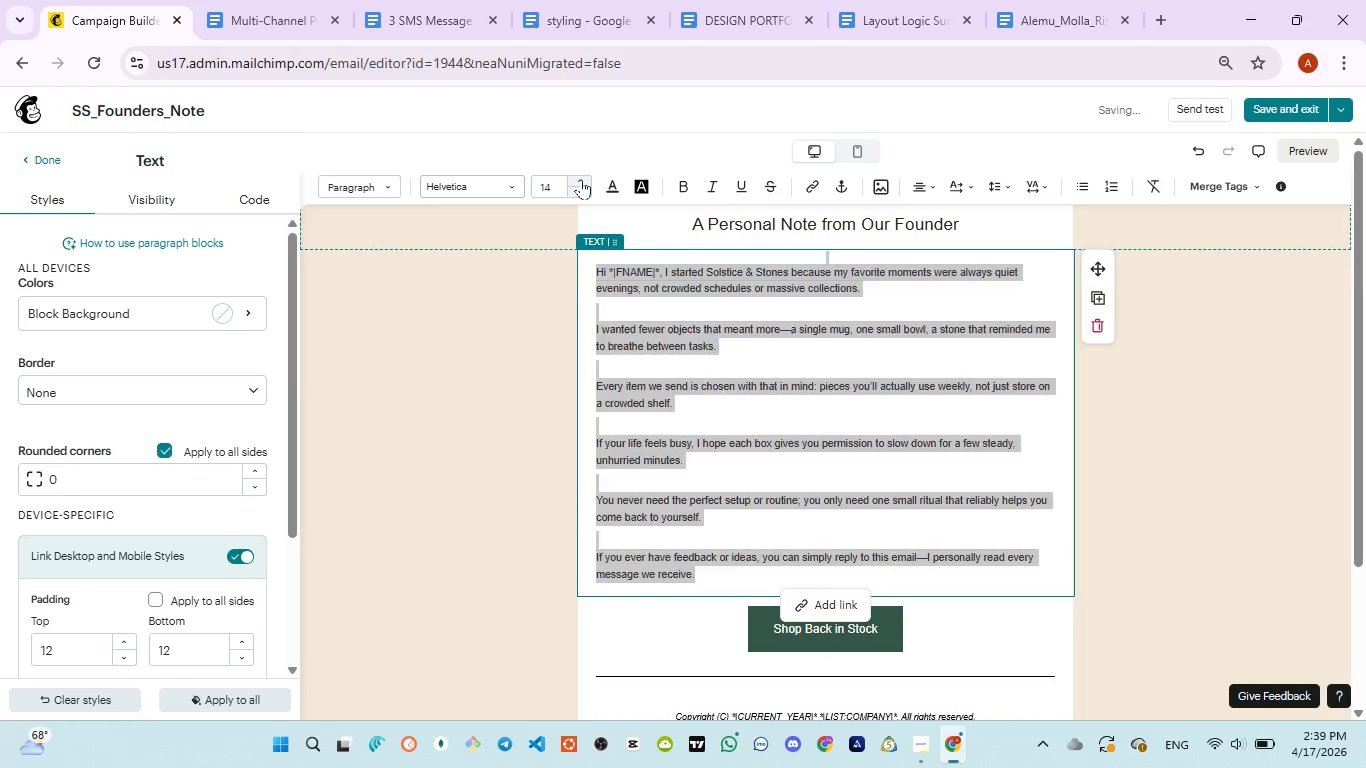 
left_click([581, 179])
 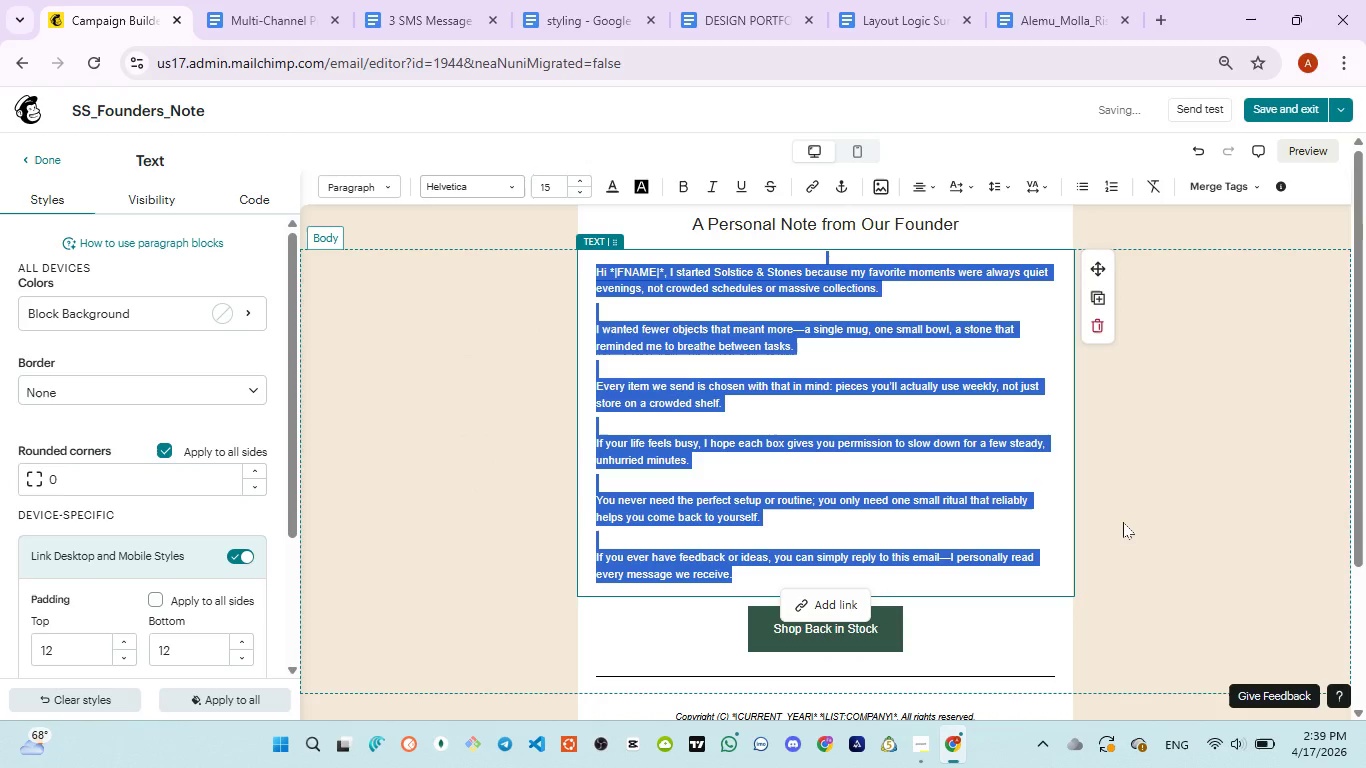 
left_click([1124, 521])
 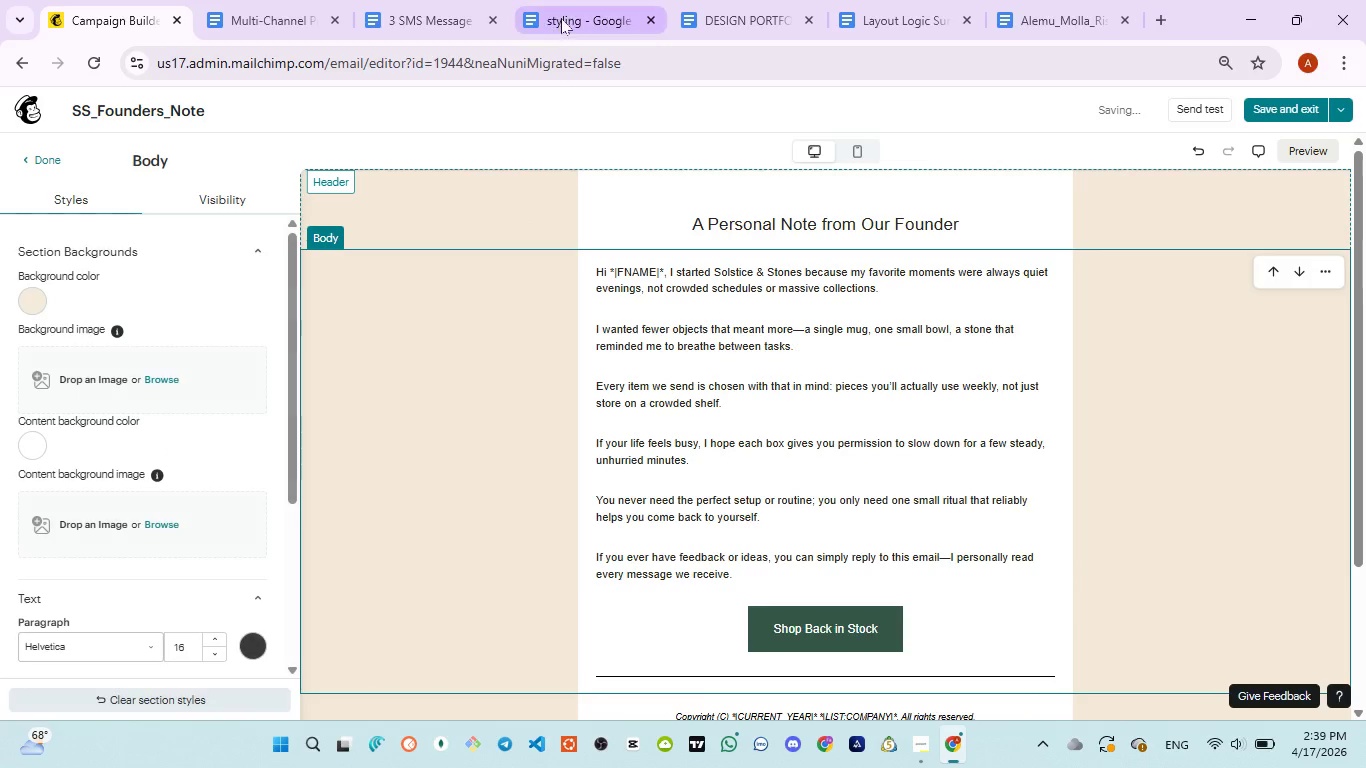 
left_click([562, 17])
 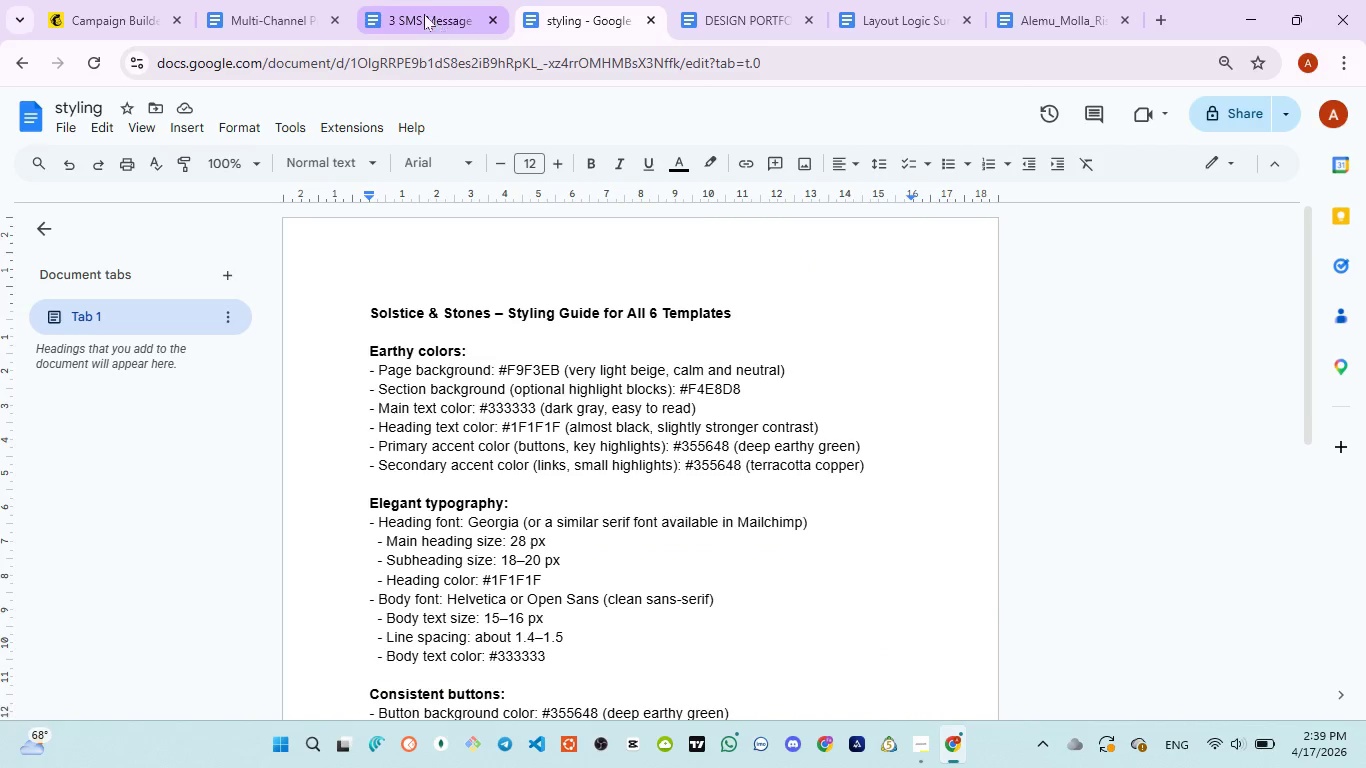 
left_click([424, 14])
 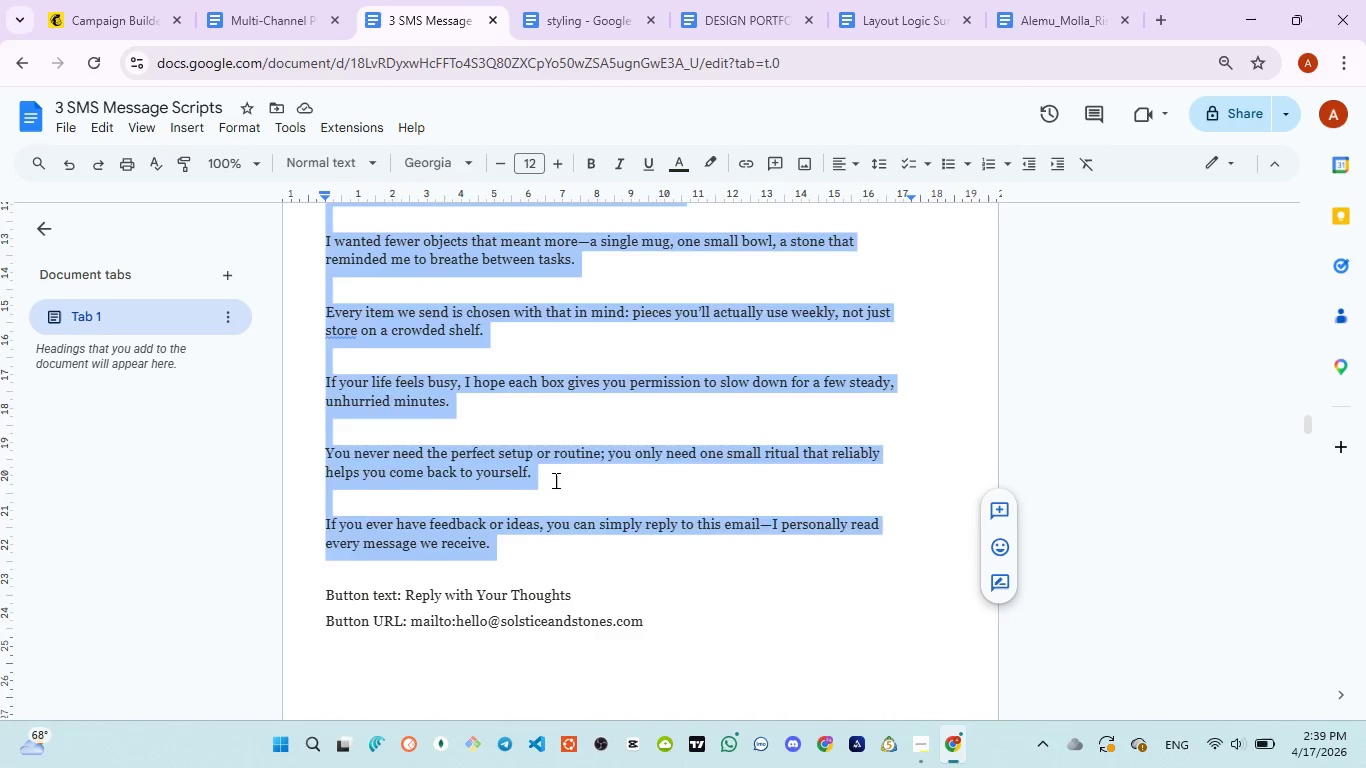 
scroll: coordinate [554, 483], scroll_direction: down, amount: 2.0
 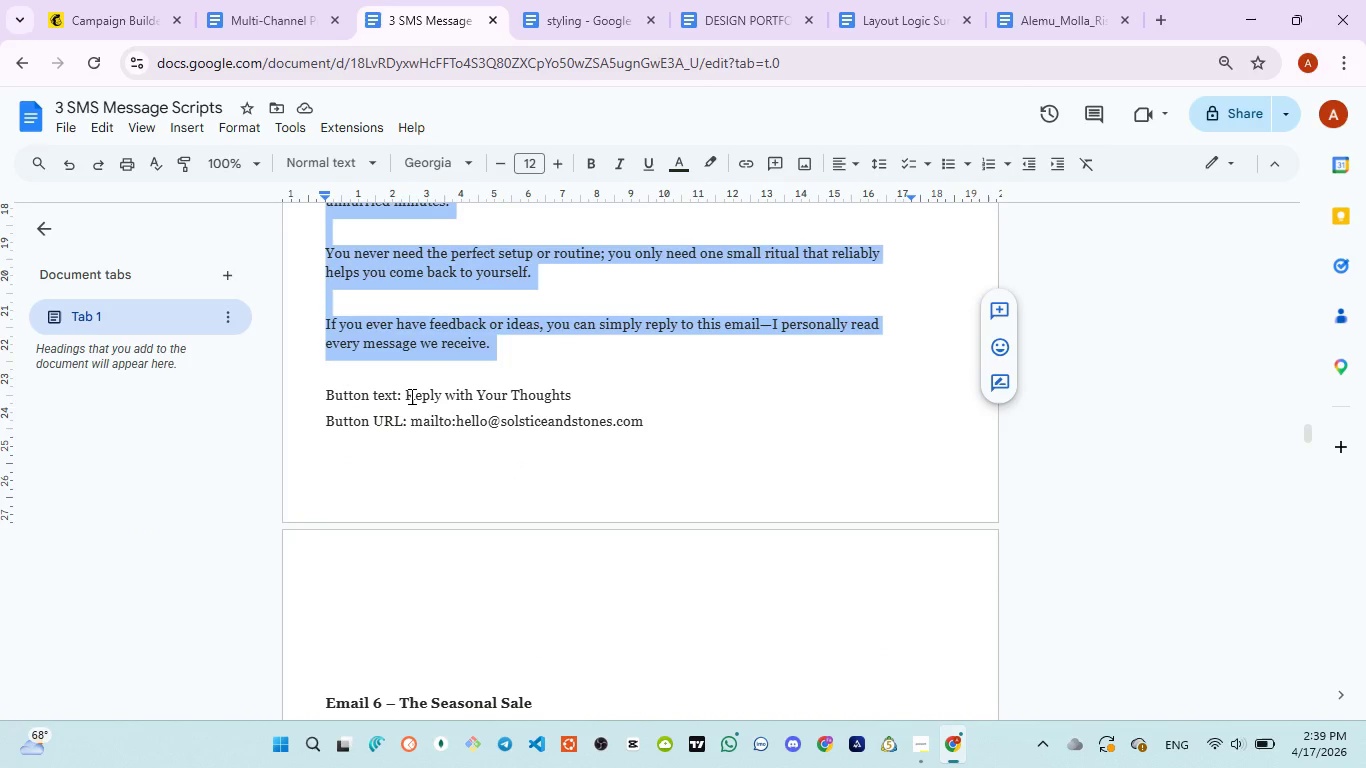 
left_click_drag(start_coordinate=[408, 397], to_coordinate=[584, 395])
 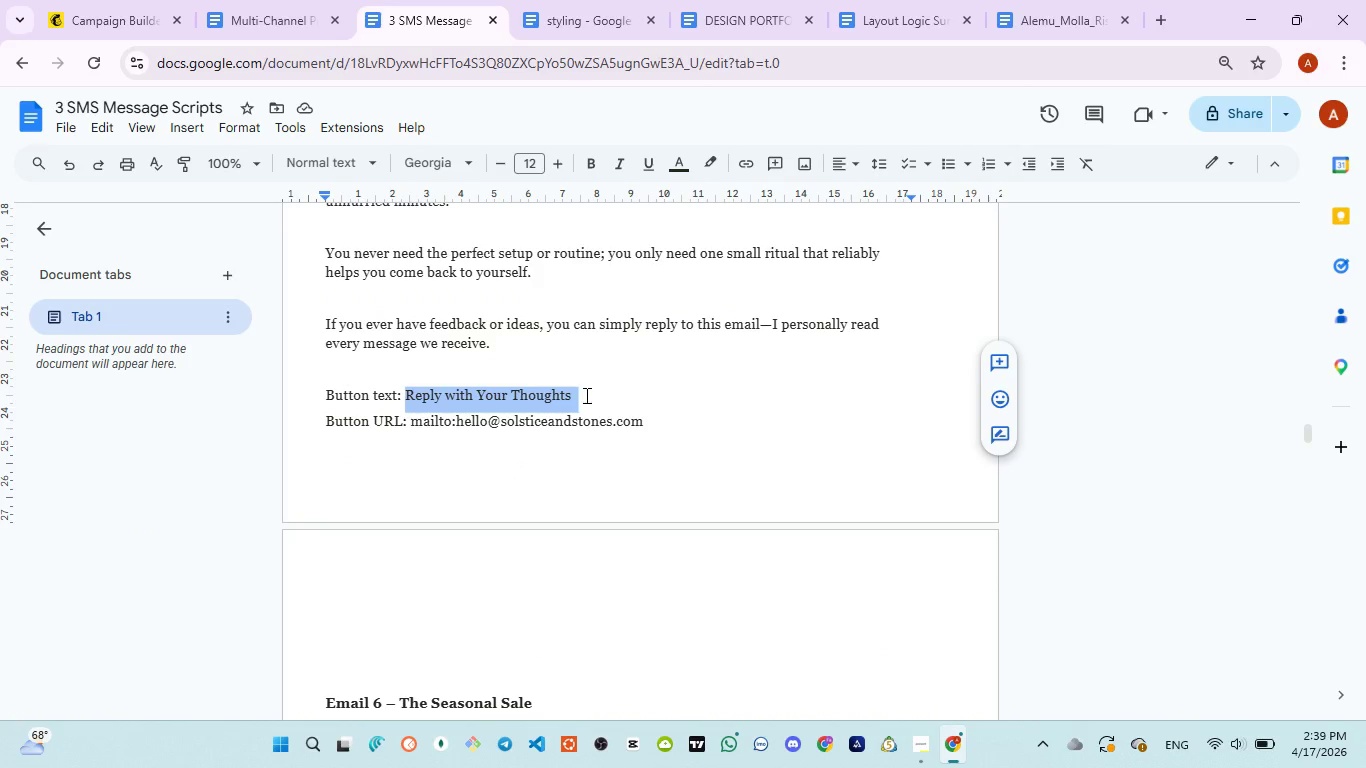 
key(Control+C)
 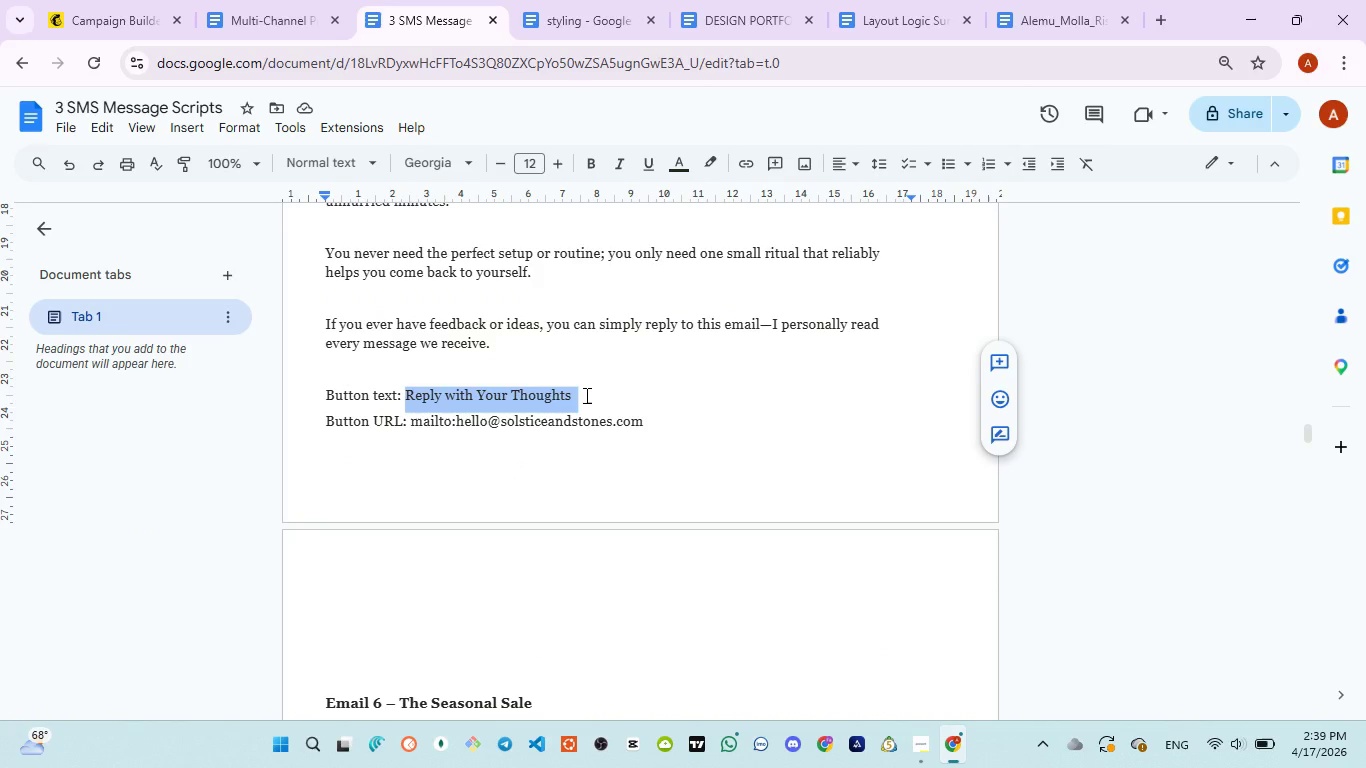 
key(Control+C)
 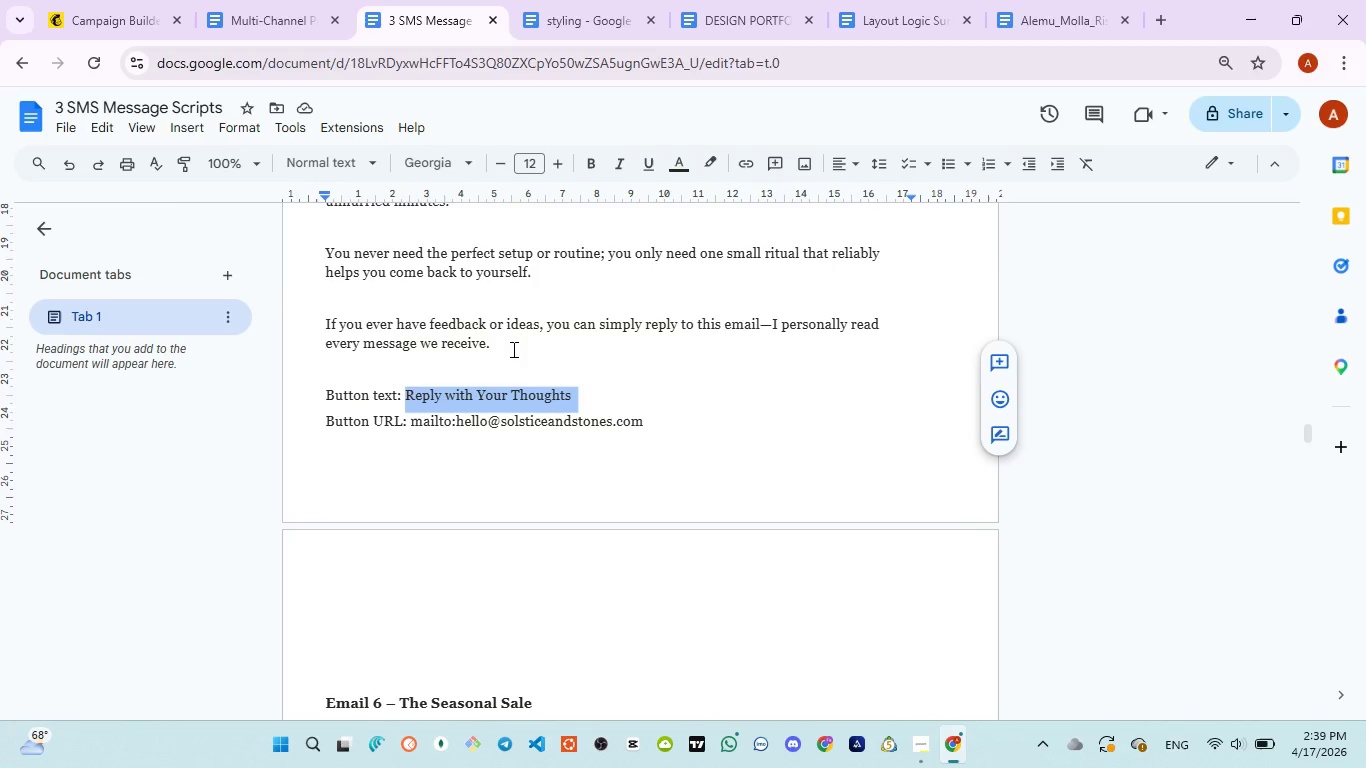 
left_click([119, 23])
 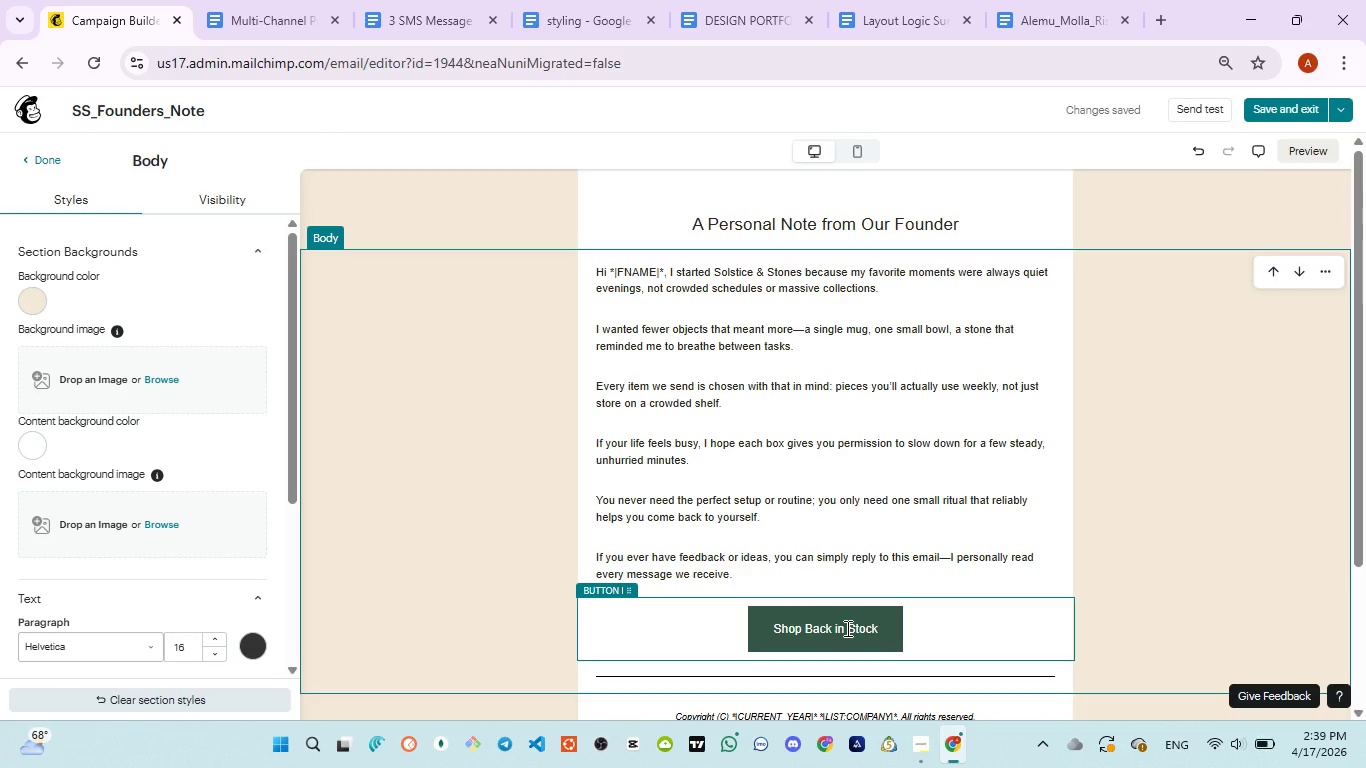 
double_click([846, 628])
 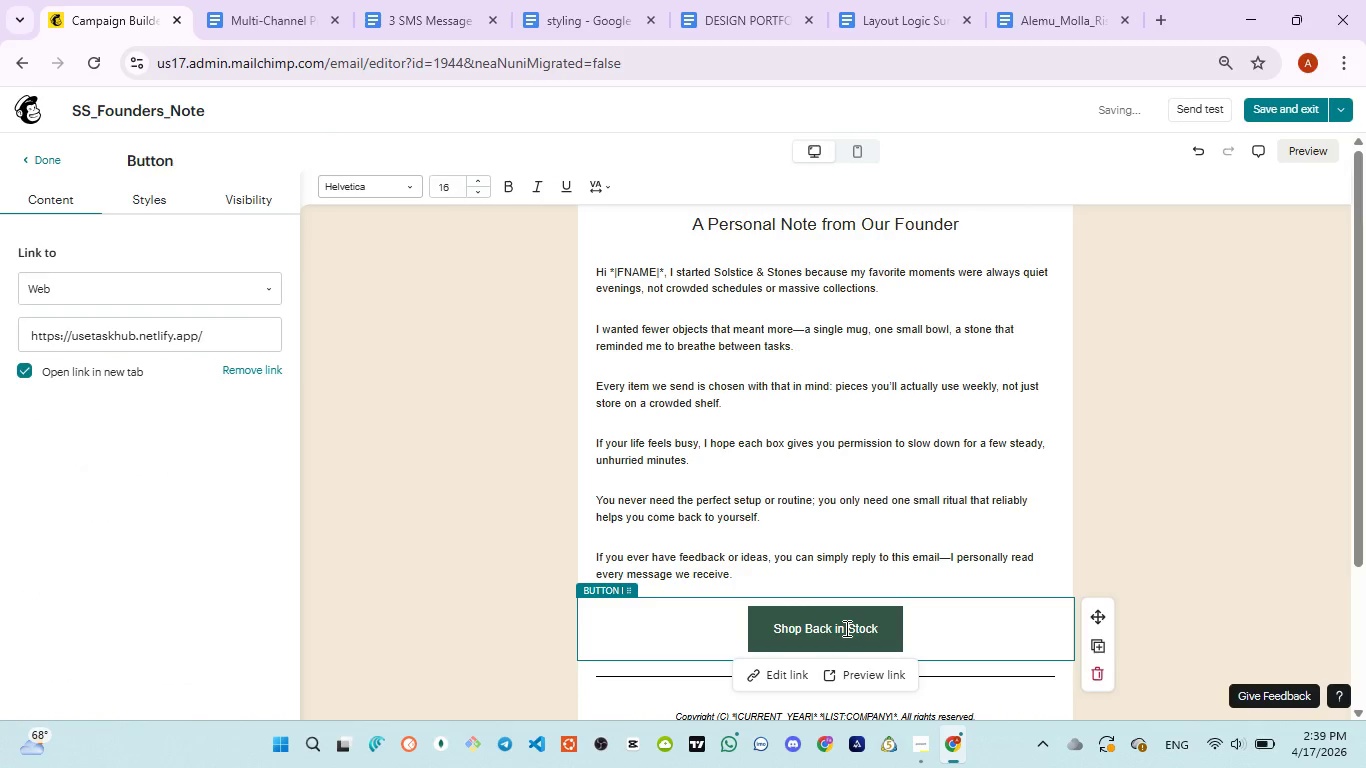 
key(Control+A)
 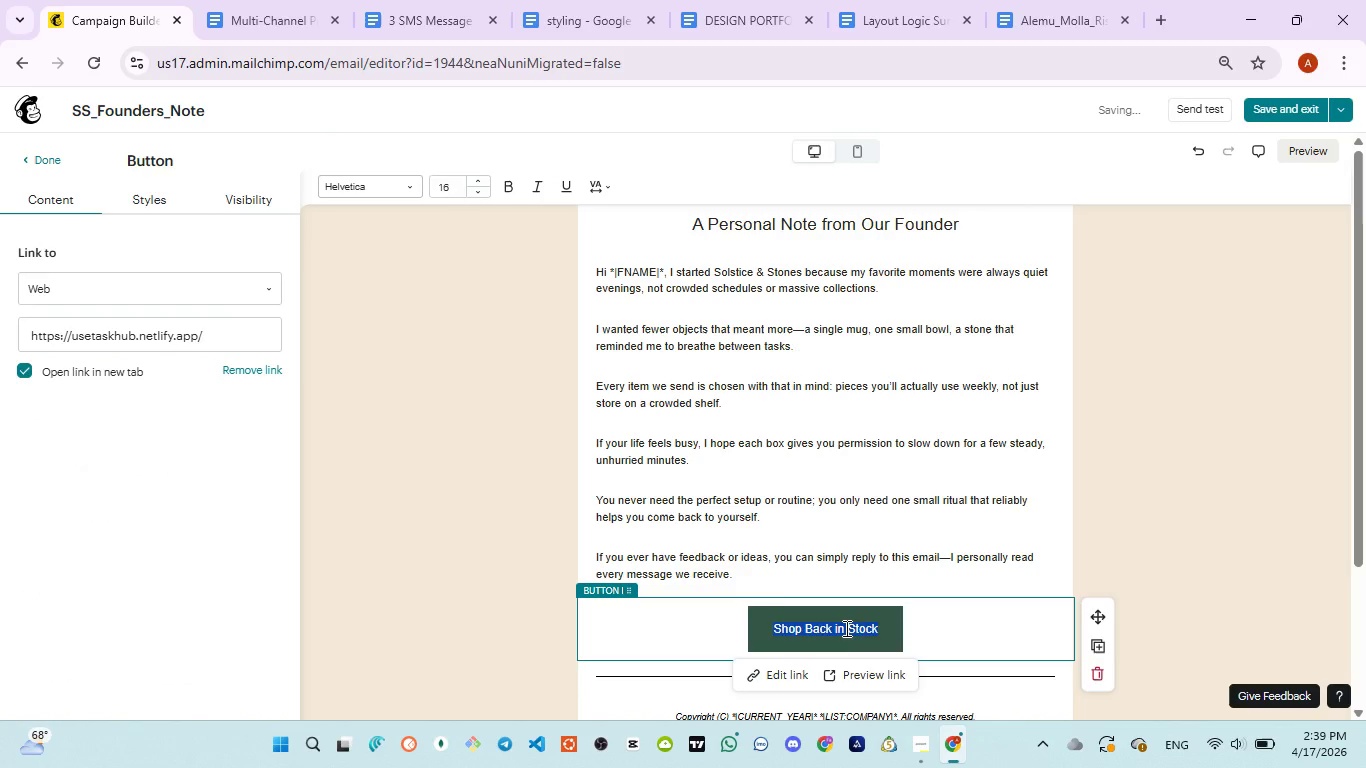 
type(Reply with your thought)
 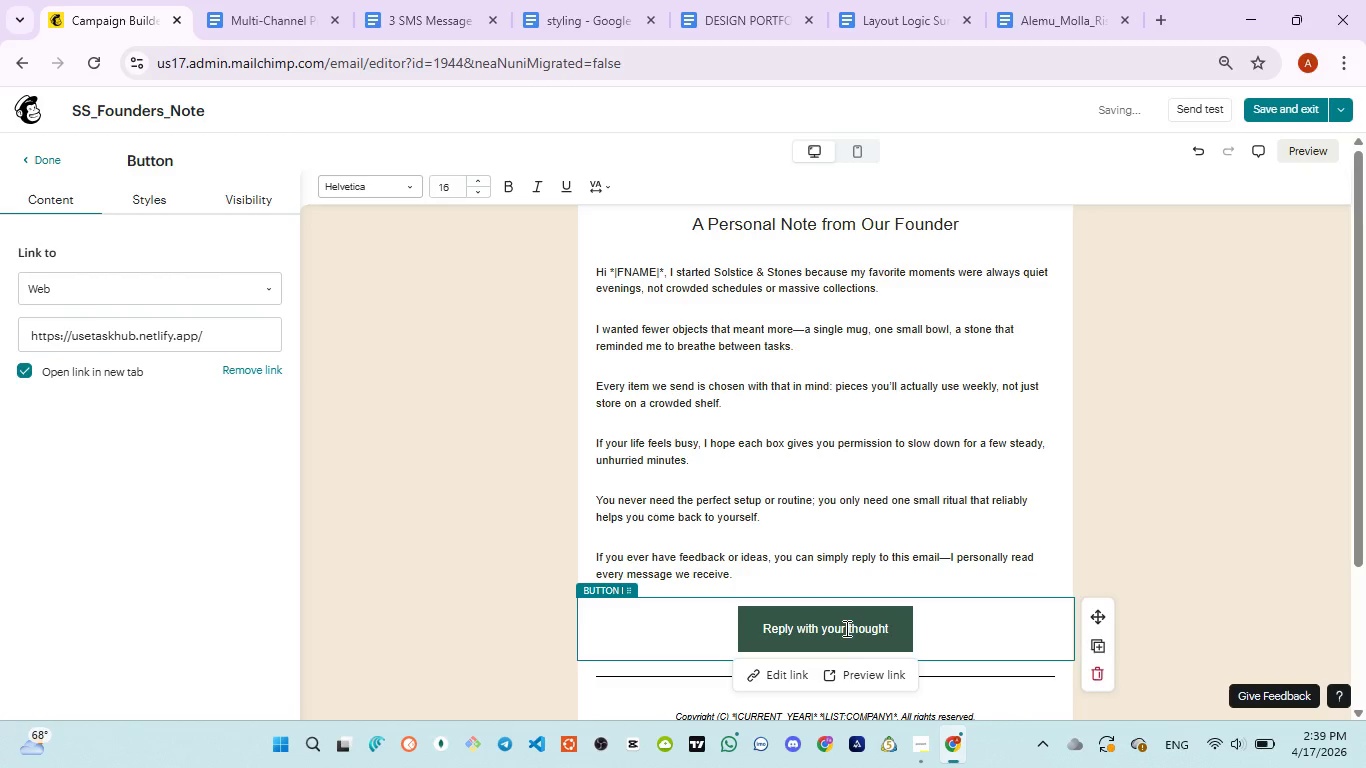 
key(Control+ControlLeft)
 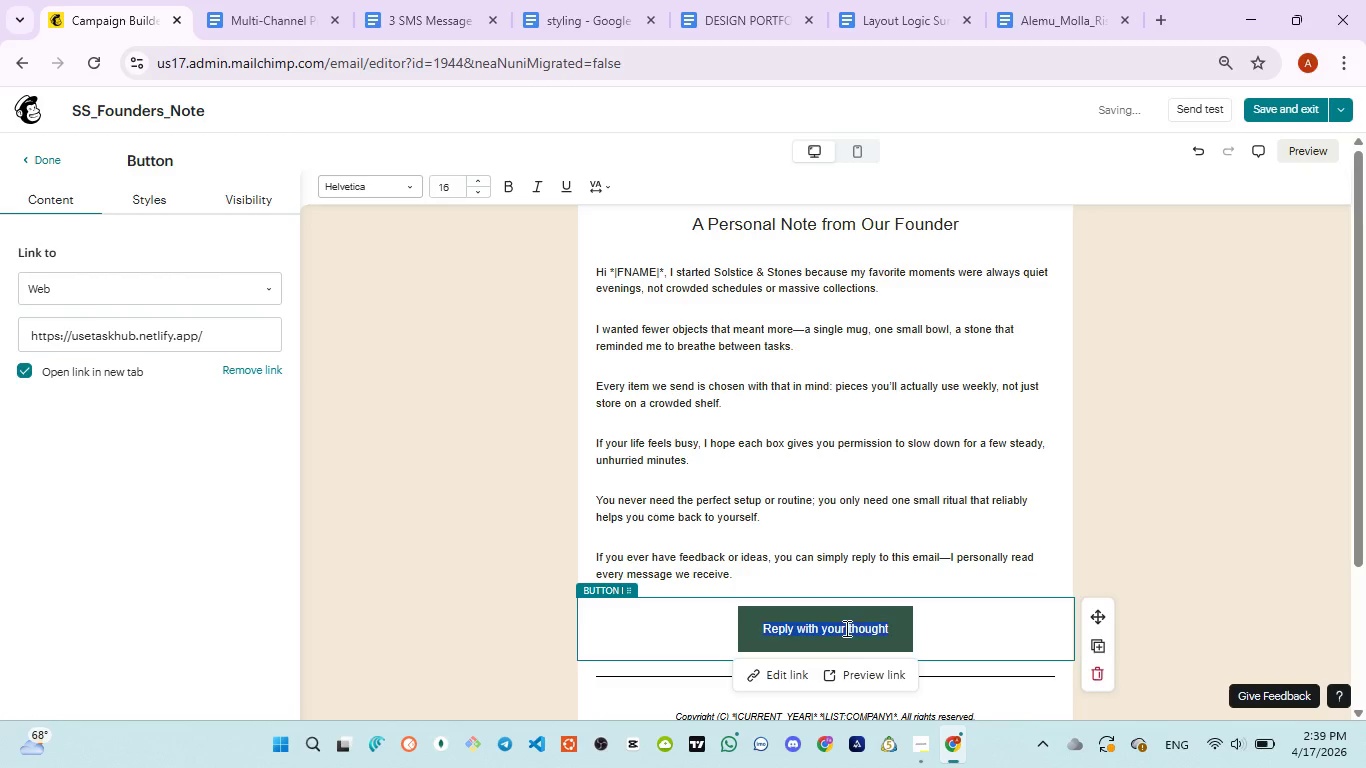 
key(Control+A)
 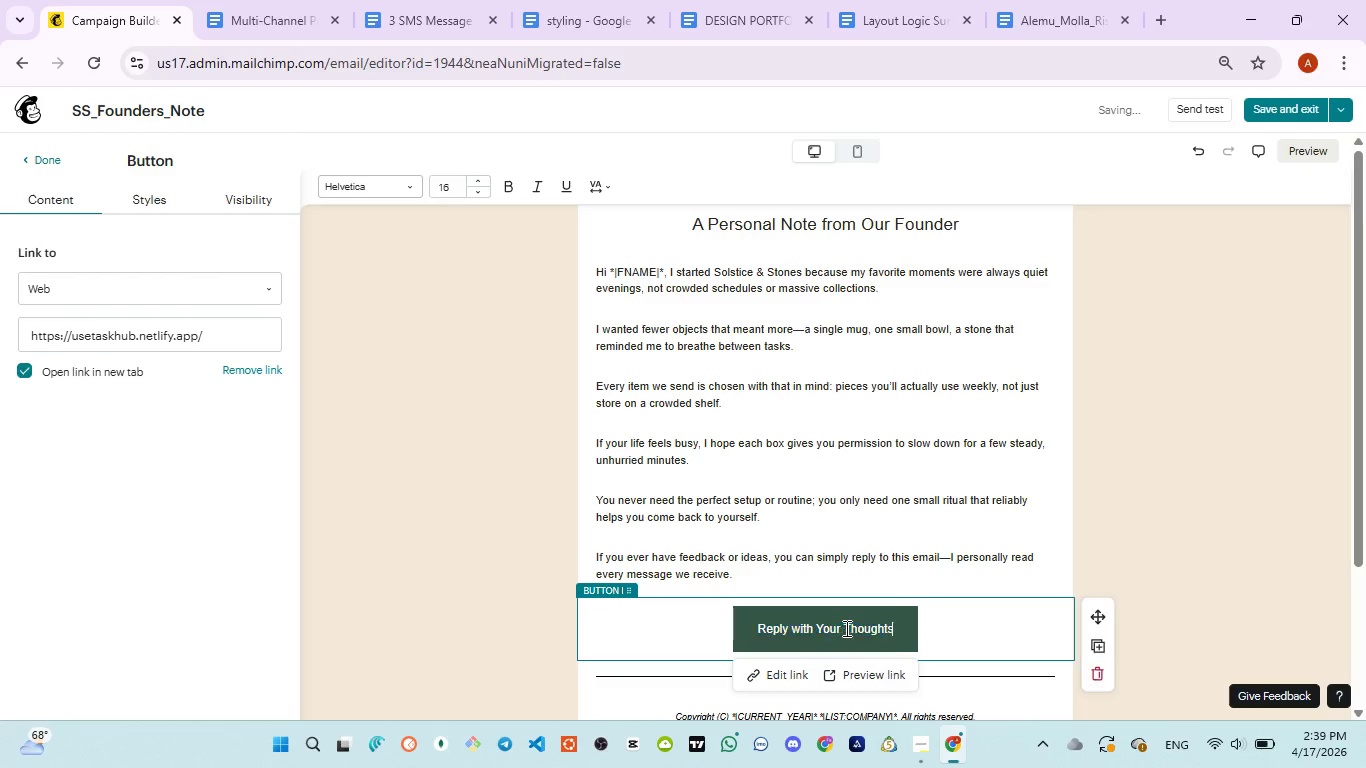 
key(Control+ControlLeft)
 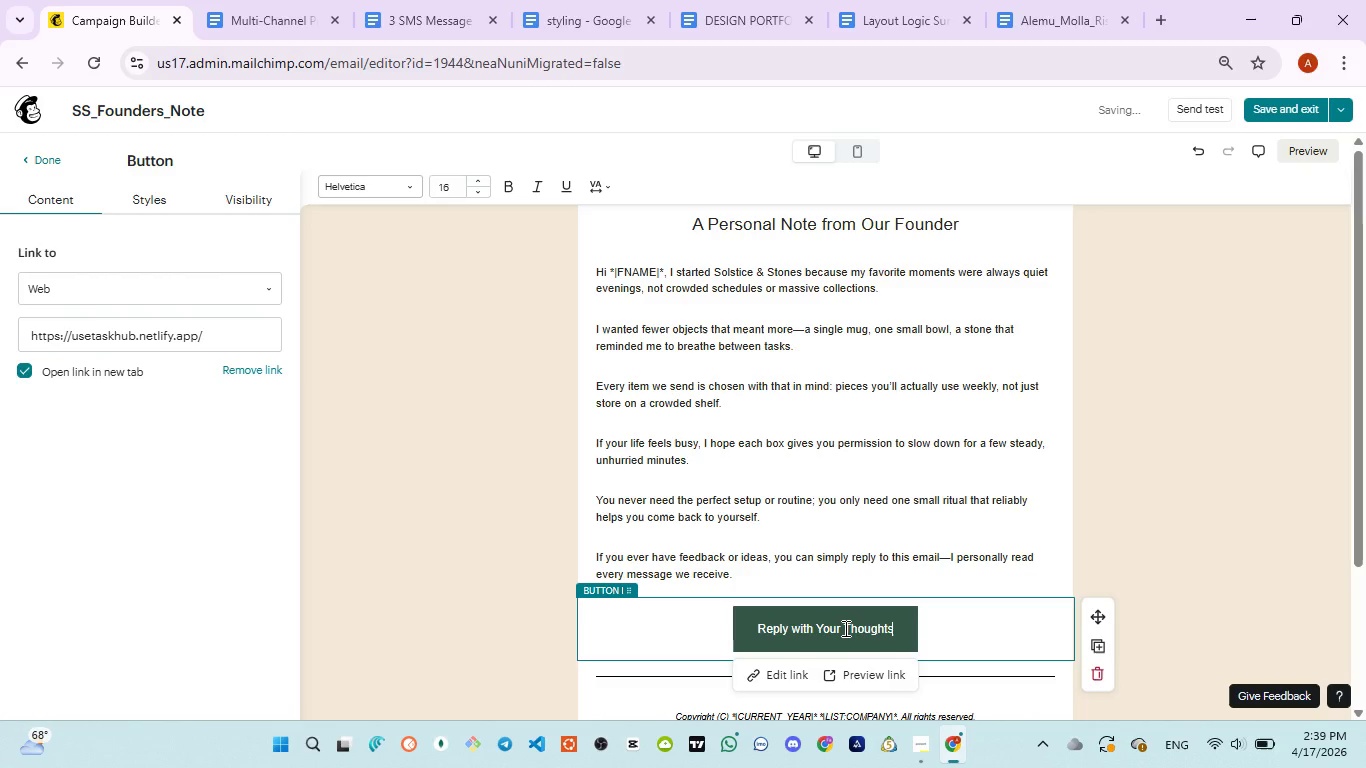 
key(Control+V)
 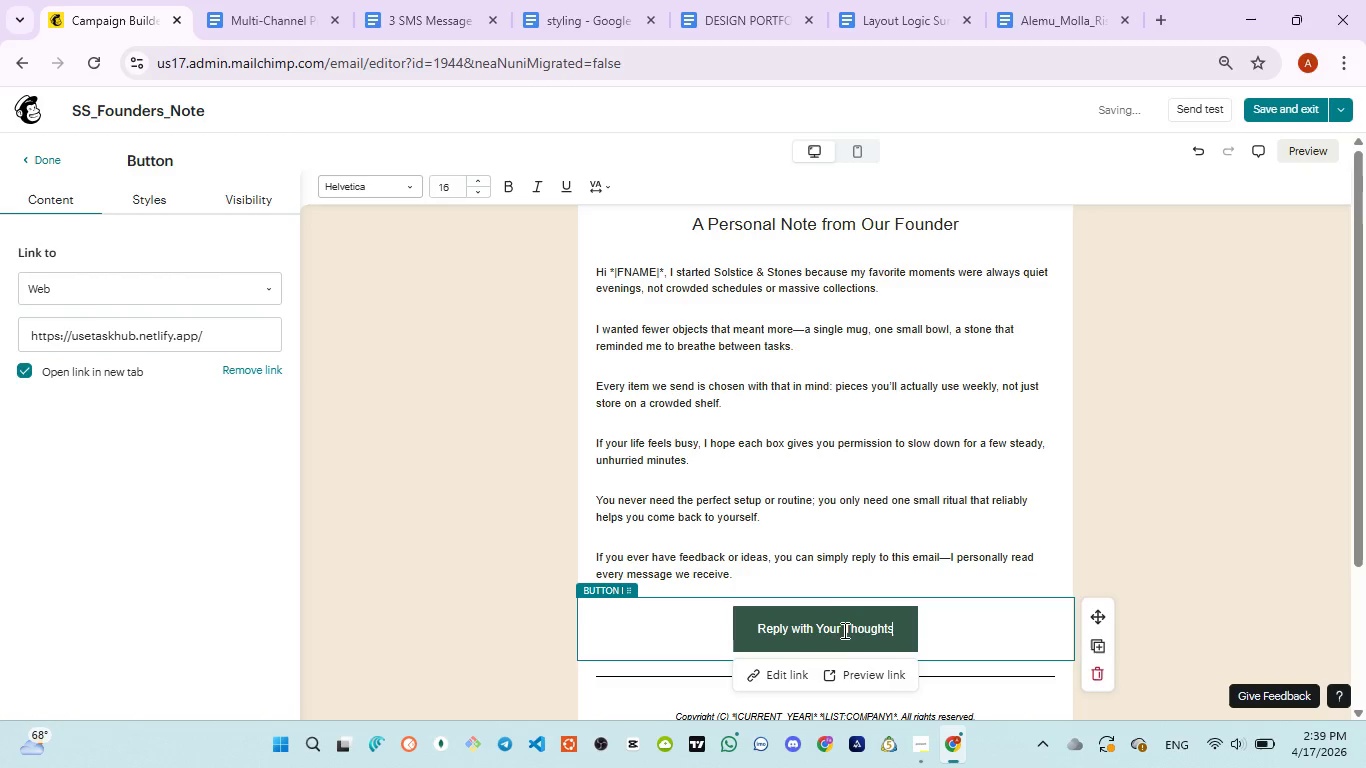 
scroll: coordinate [846, 631], scroll_direction: down, amount: 1.0
 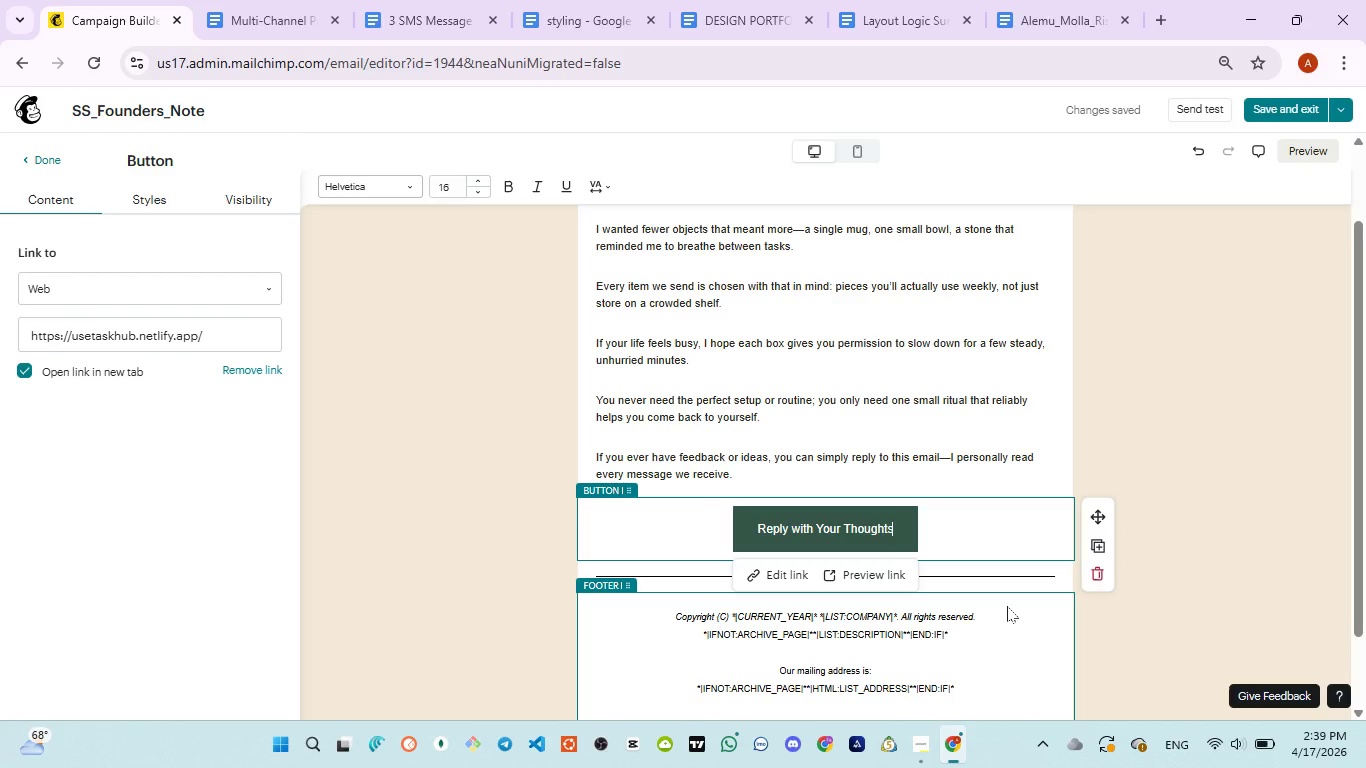 
wait(11.9)
 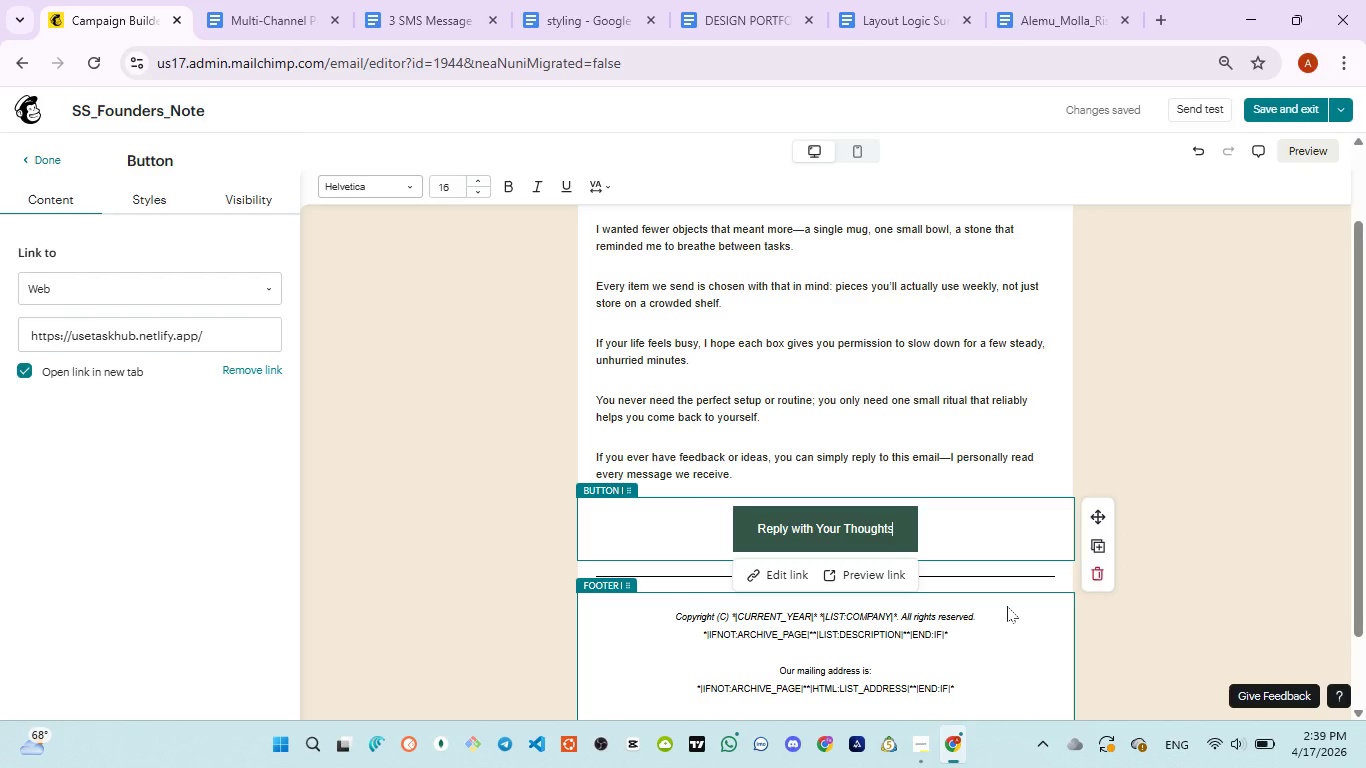 
left_click([1149, 404])
 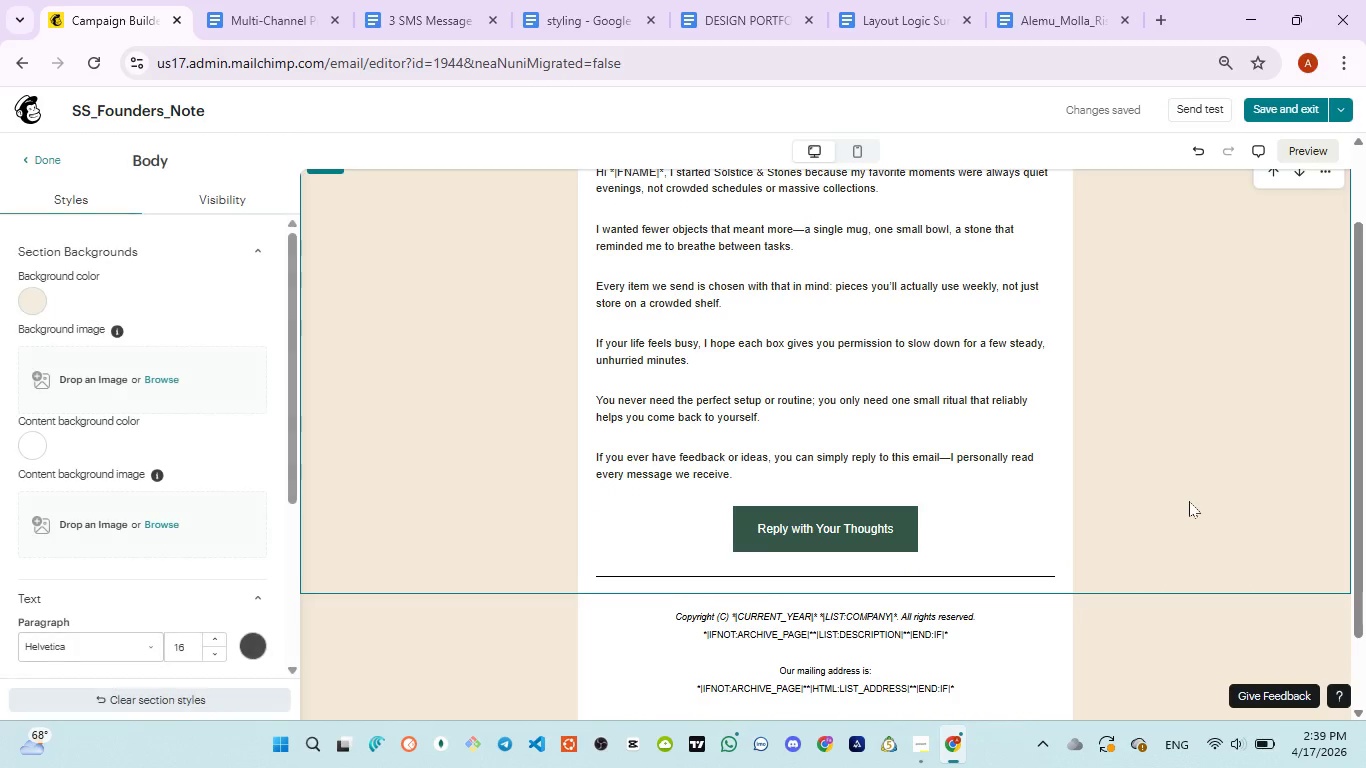 
scroll: coordinate [1189, 505], scroll_direction: down, amount: 4.0
 